 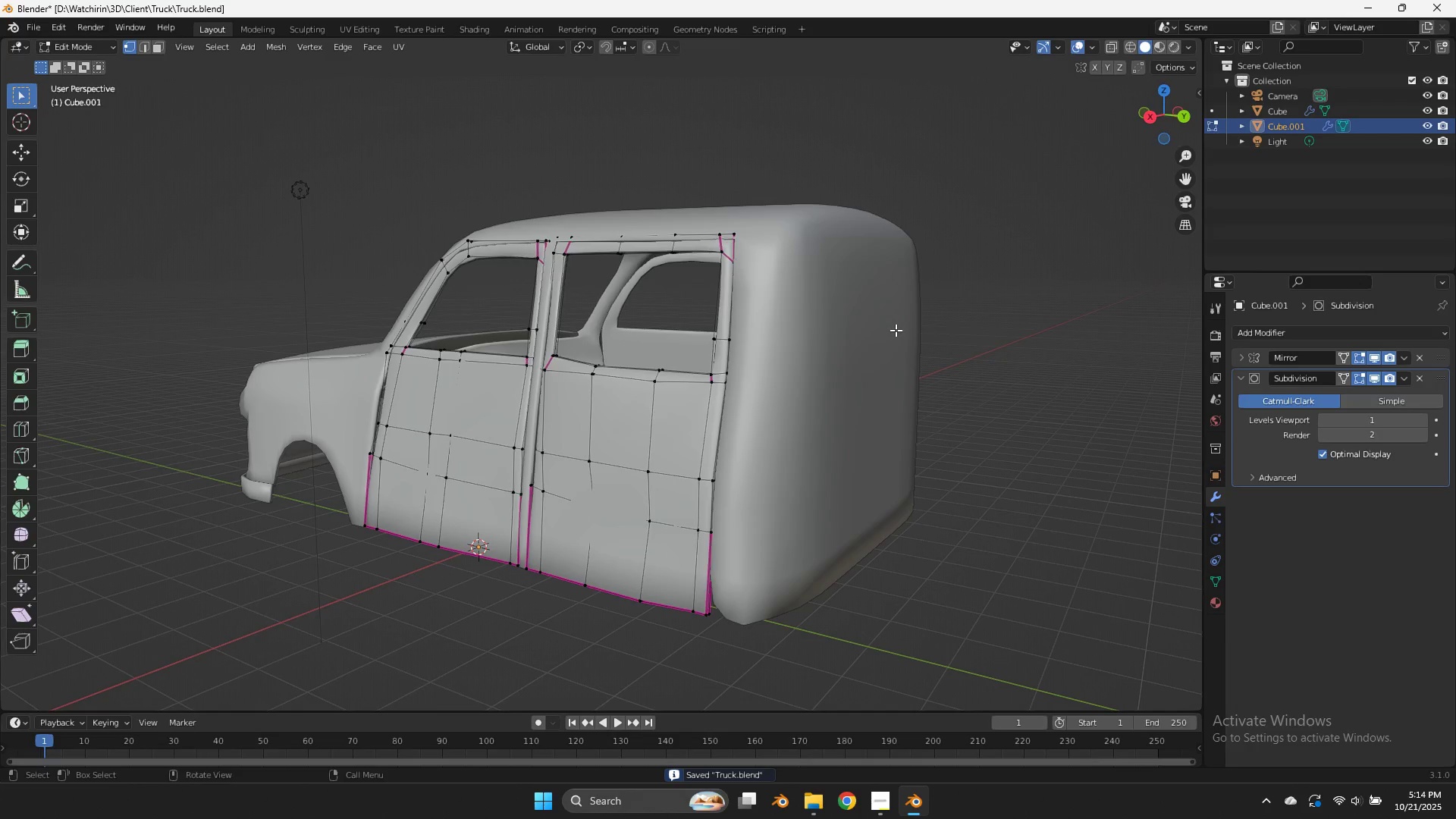 
key(Tab)
 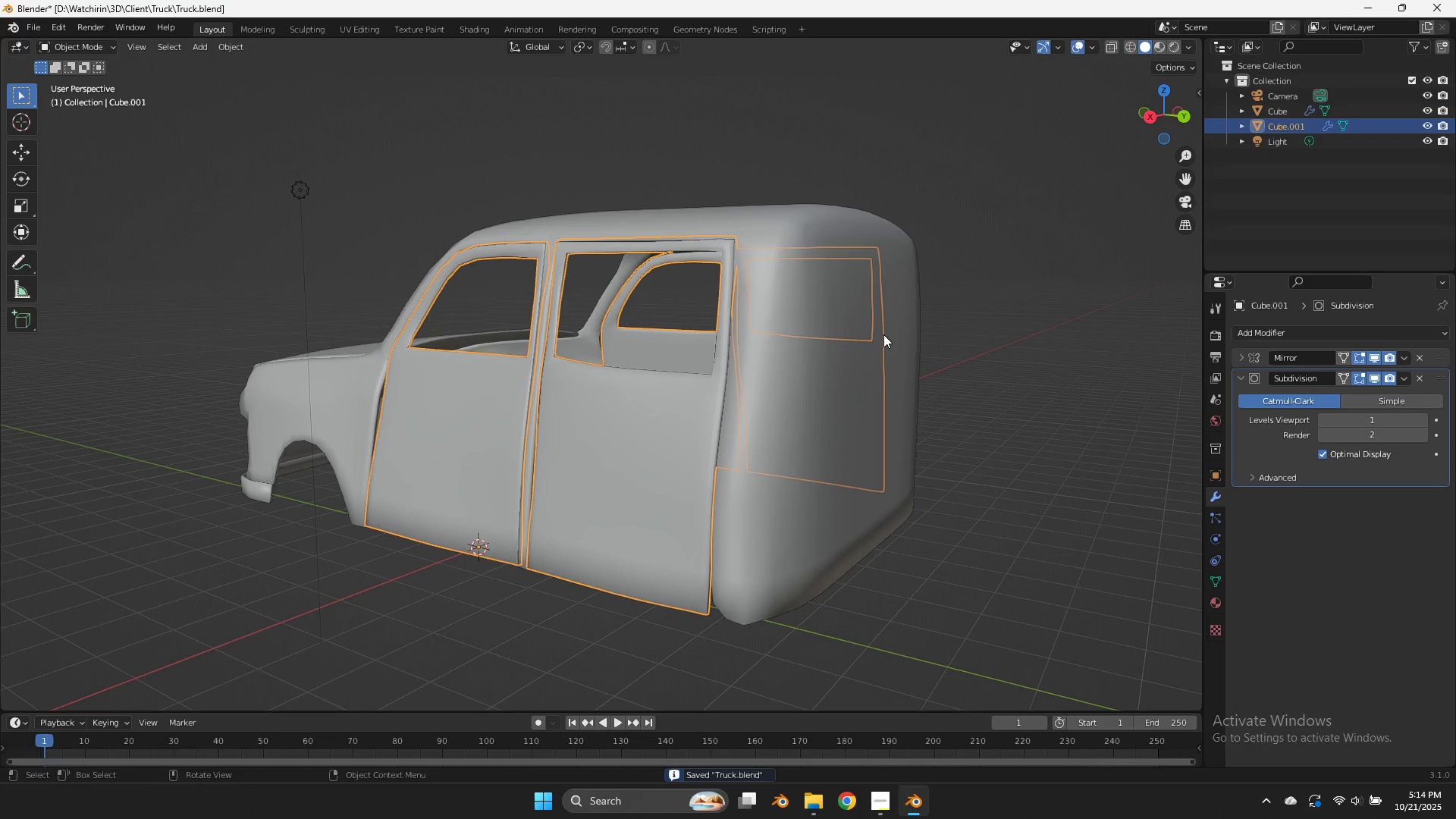 
double_click([883, 334])
 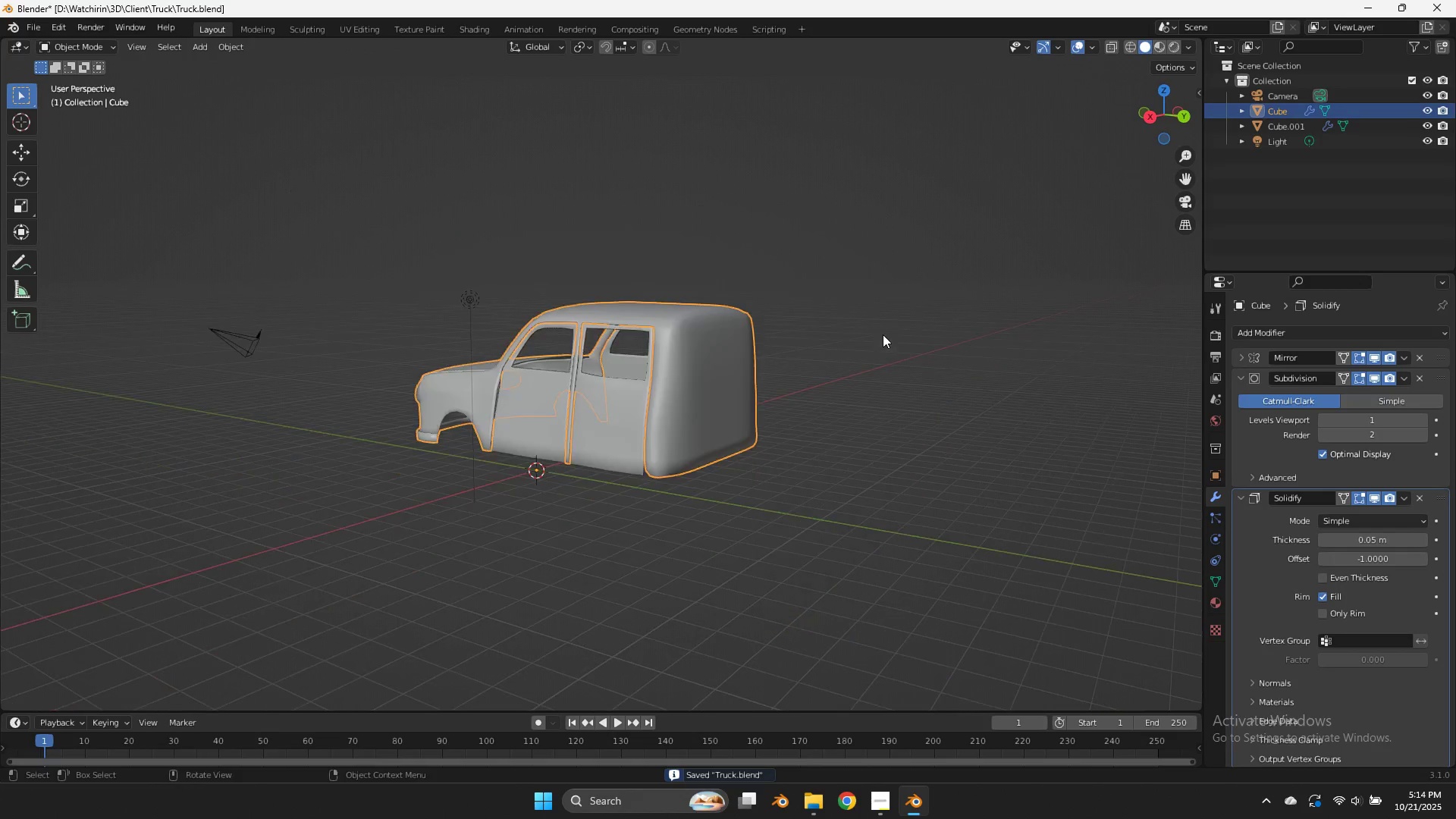 
scroll: coordinate [883, 334], scroll_direction: none, amount: 0.0
 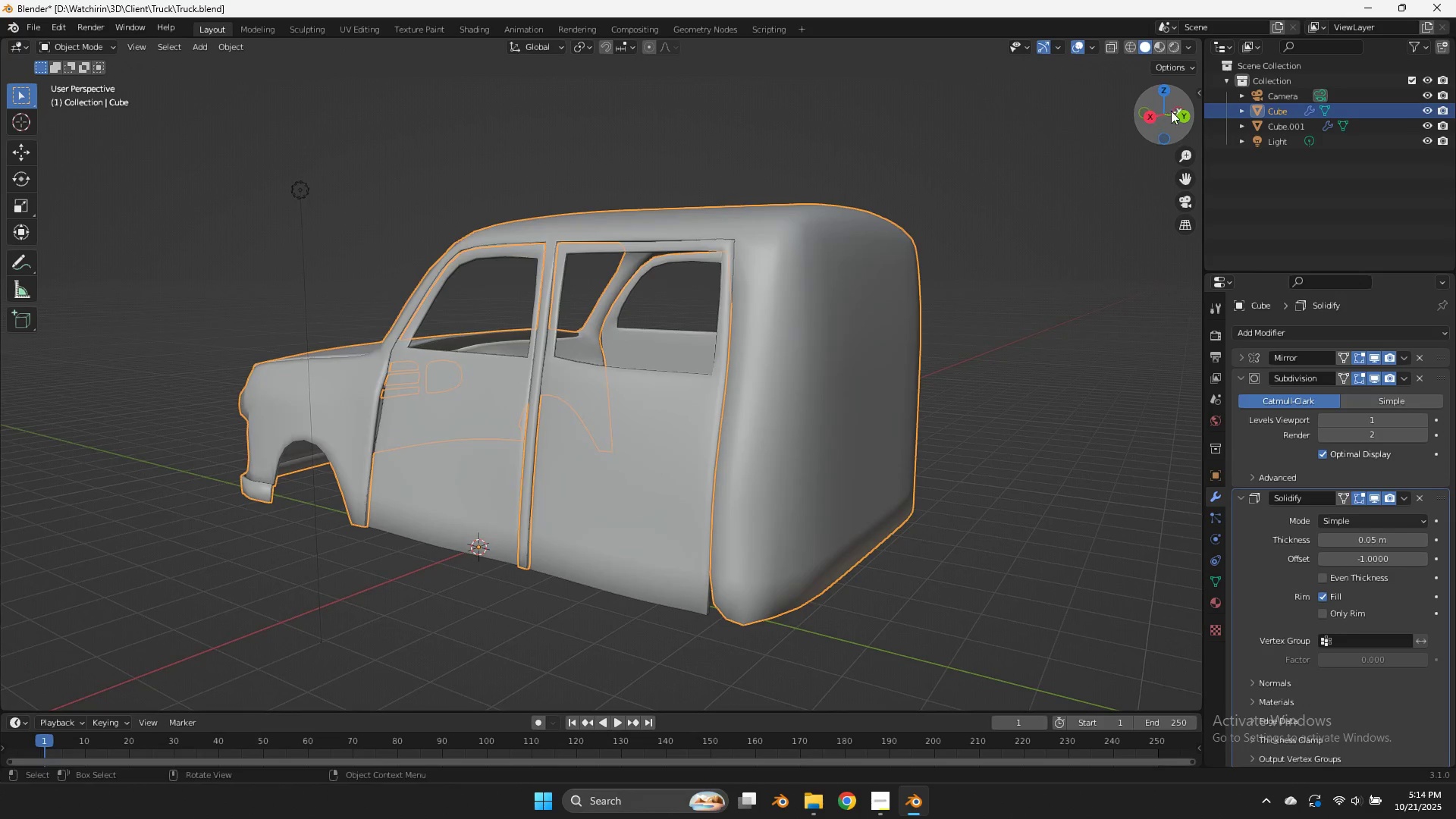 
left_click_drag(start_coordinate=[1171, 111], to_coordinate=[1197, 105])
 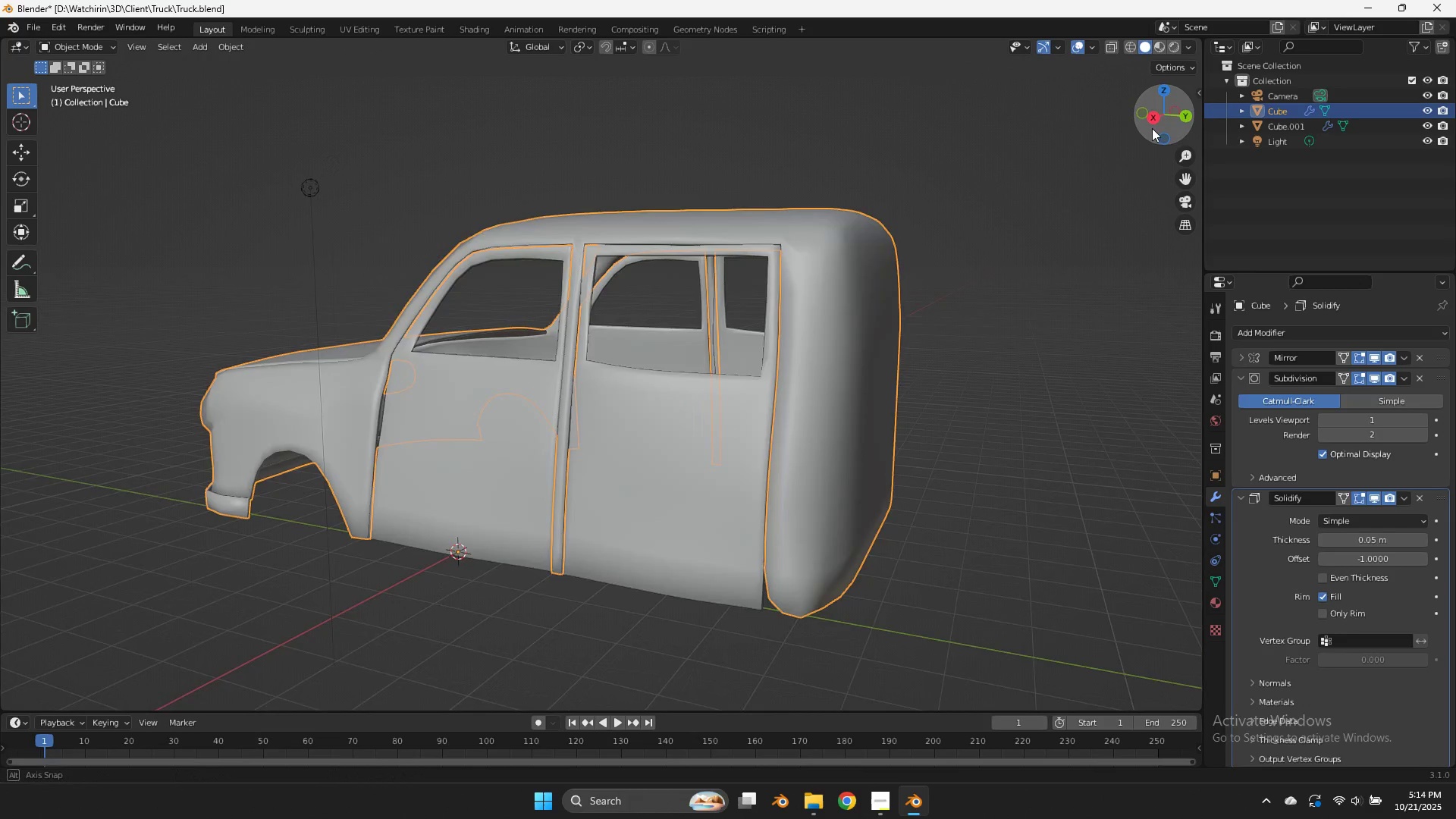 
left_click_drag(start_coordinate=[1178, 108], to_coordinate=[1039, 121])
 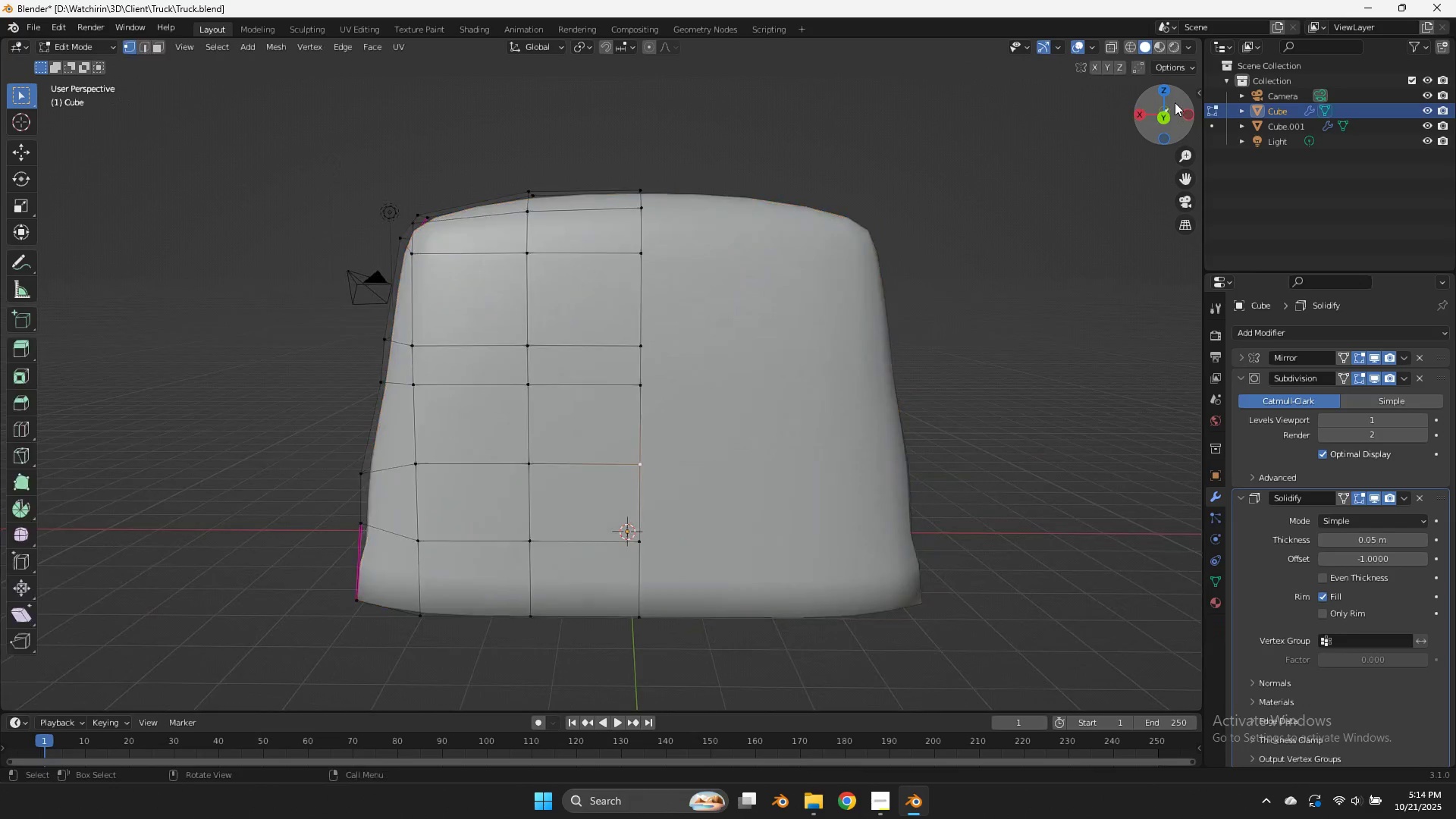 
key(Tab)
 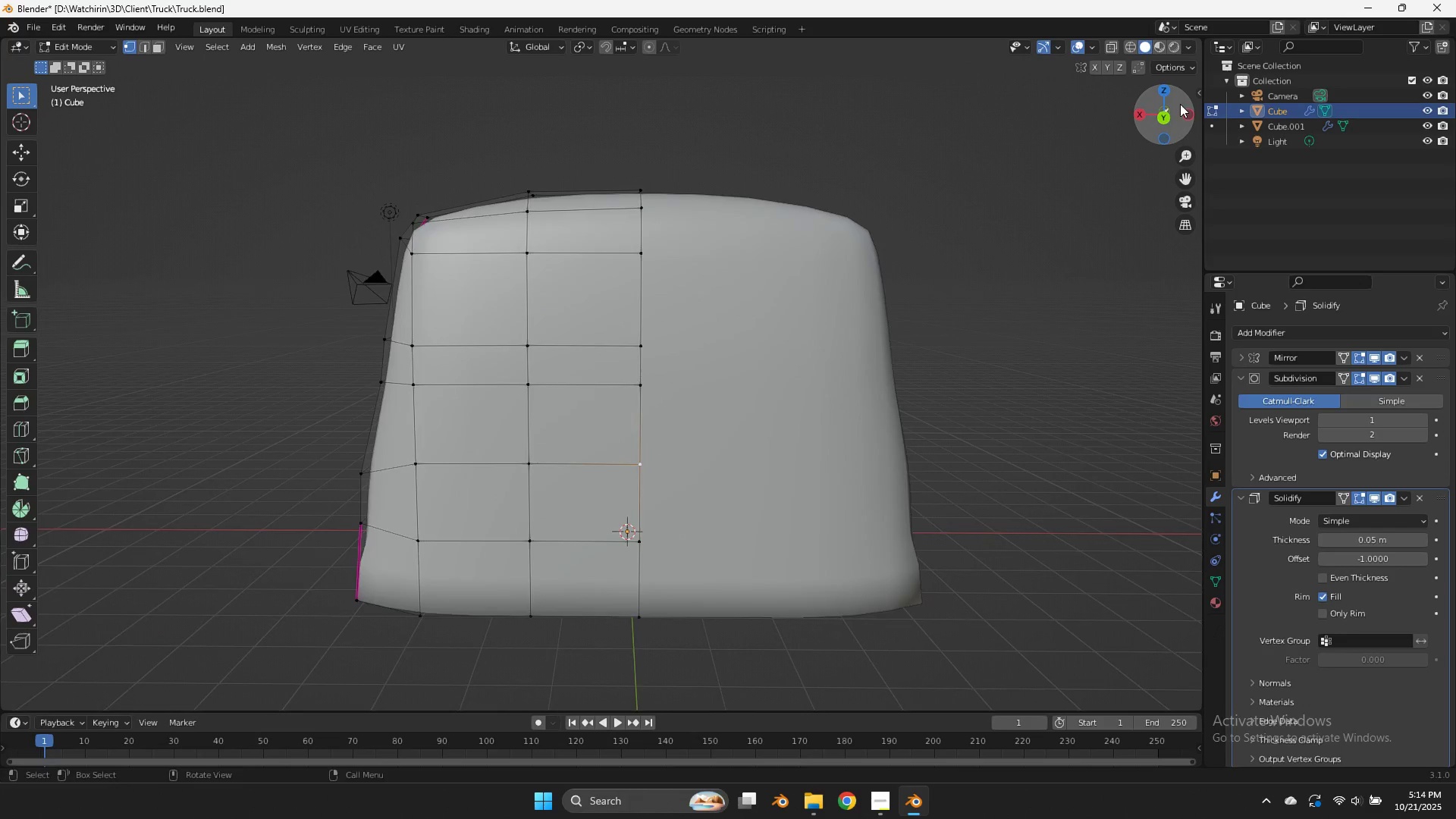 
left_click_drag(start_coordinate=[1180, 104], to_coordinate=[1194, 121])
 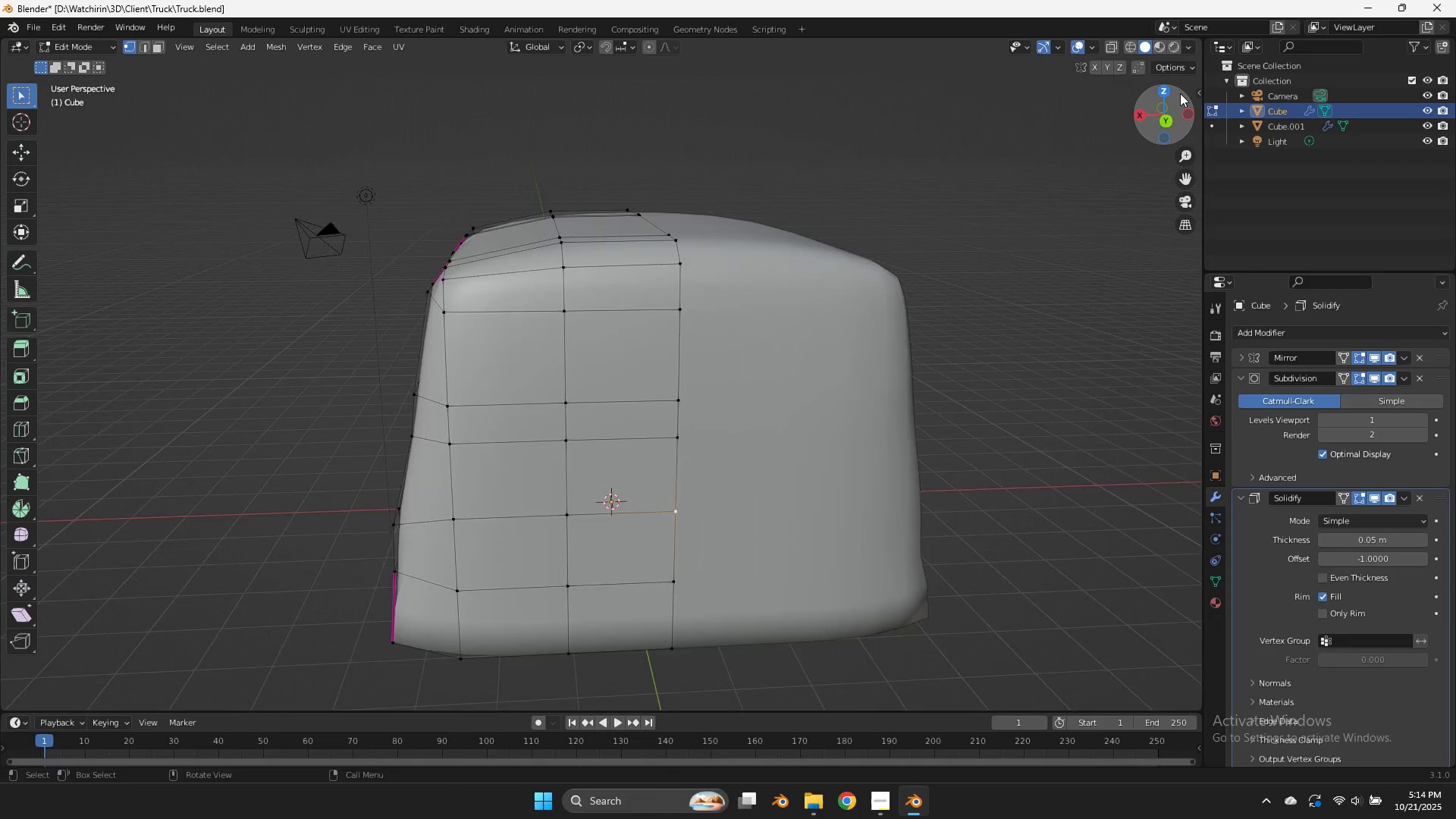 
left_click_drag(start_coordinate=[1180, 93], to_coordinate=[23, 107])
 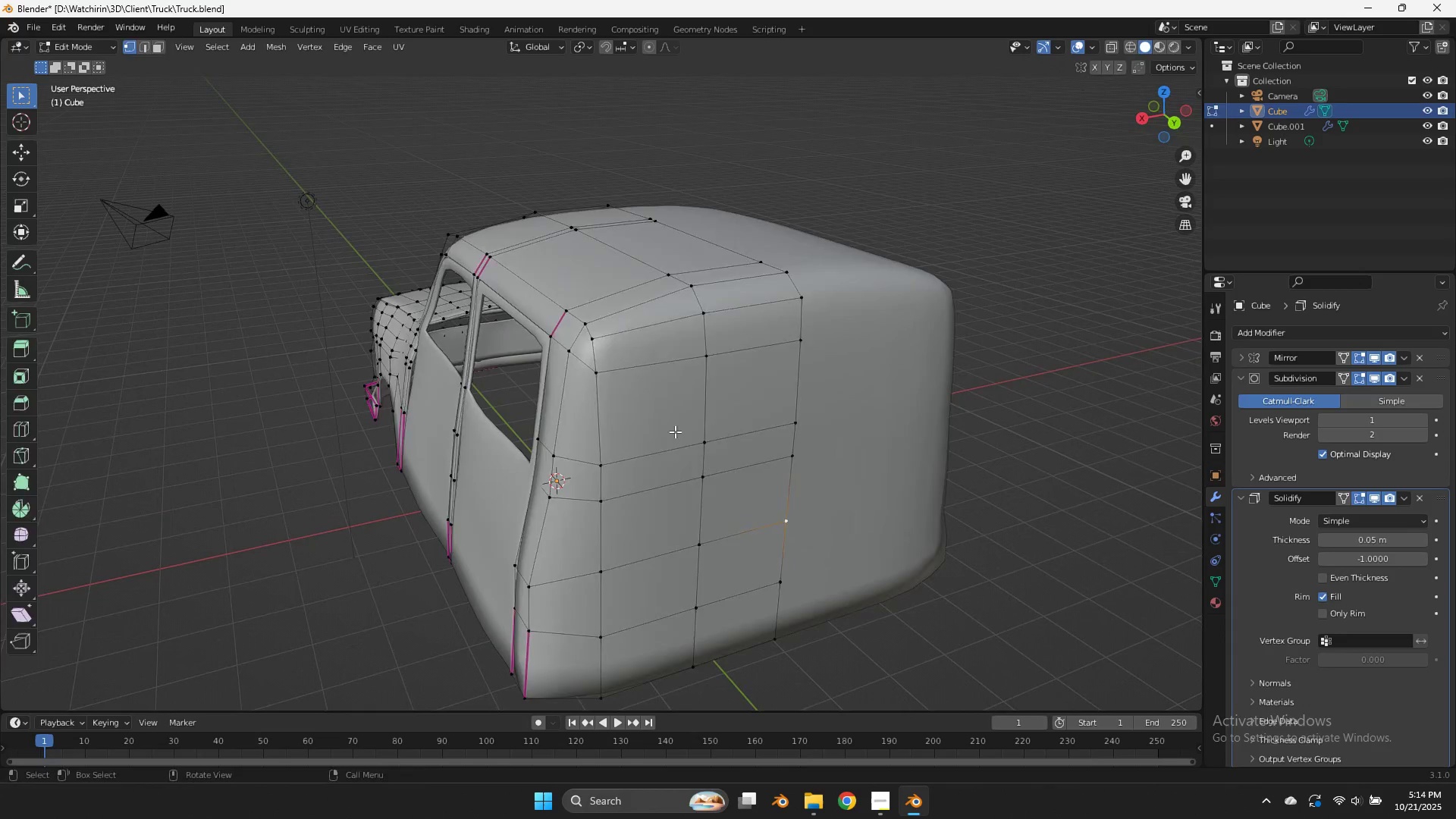 
key(Tab)
 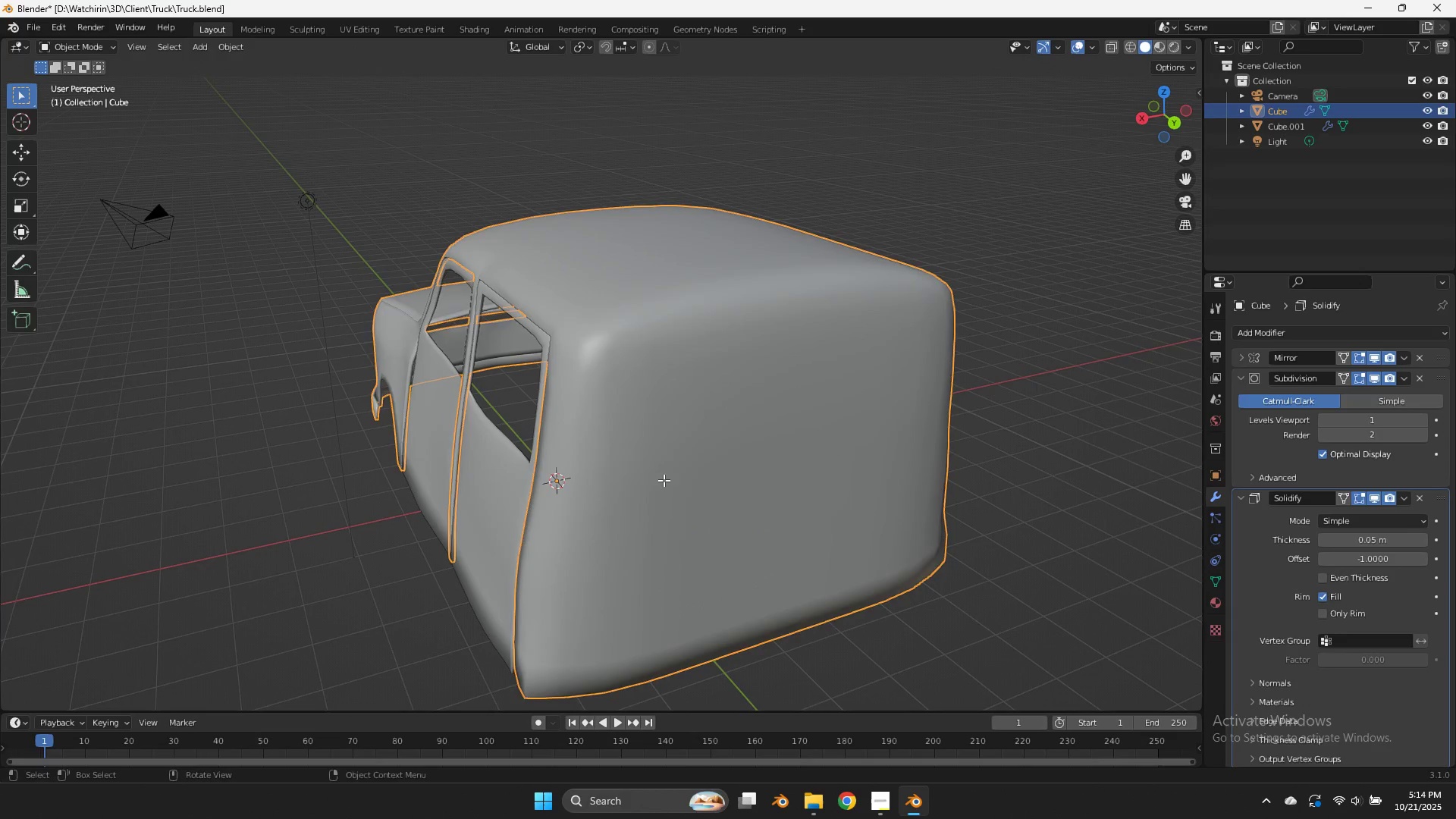 
key(Tab)
 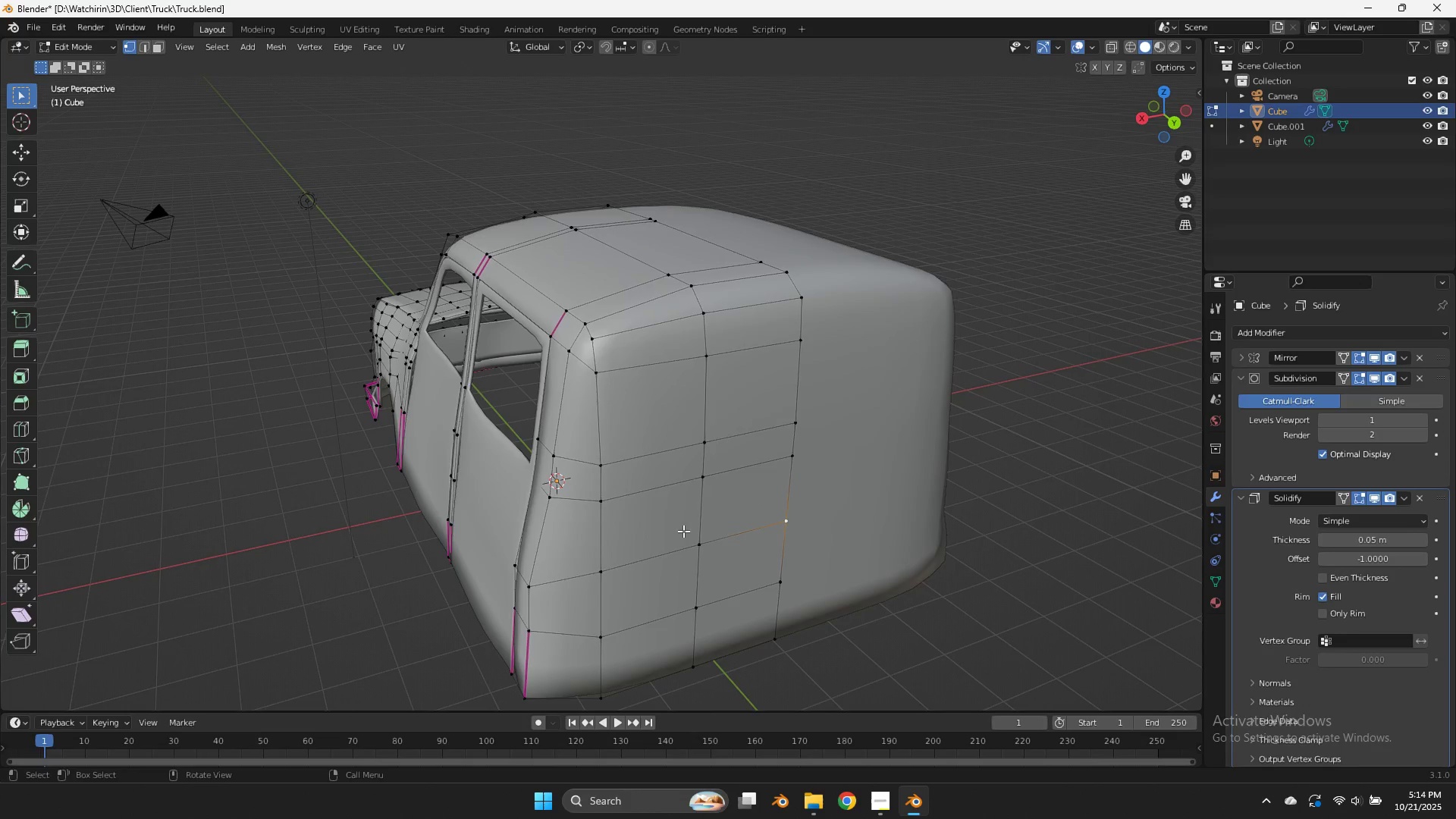 
scroll: coordinate [689, 532], scroll_direction: down, amount: 3.0
 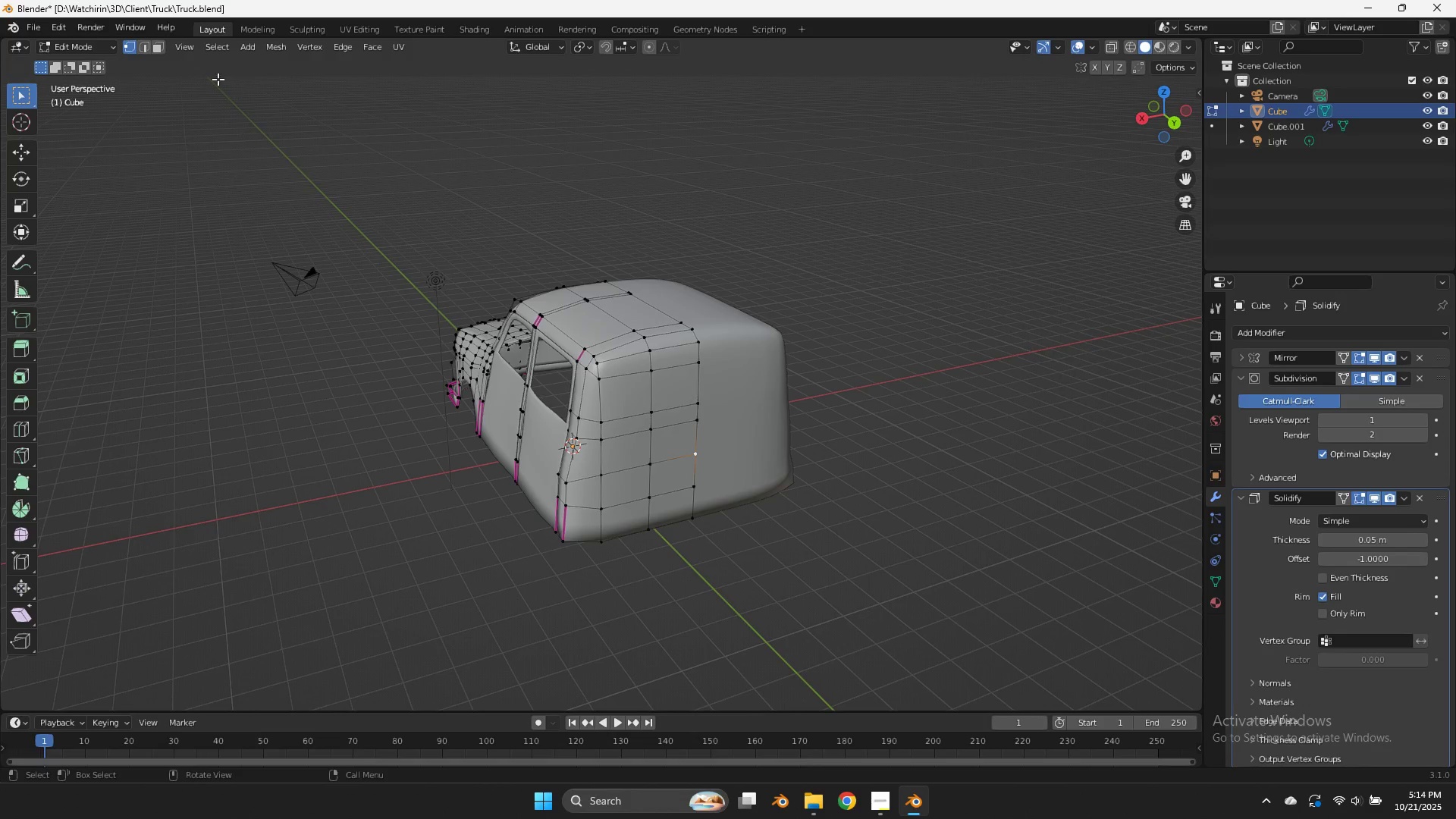 
left_click([163, 53])
 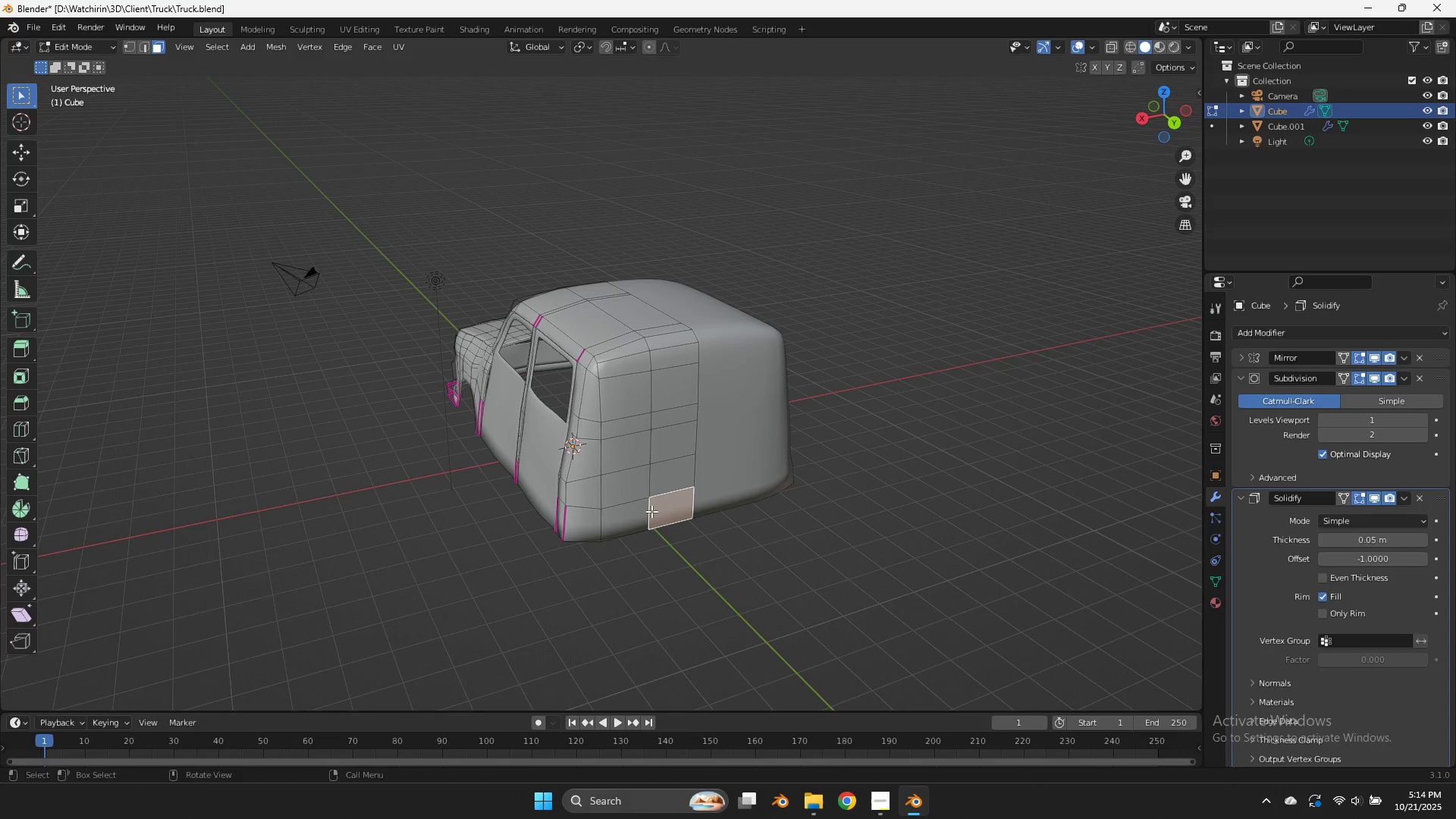 
hold_key(key=ShiftLeft, duration=0.48)
left_click([632, 510])
 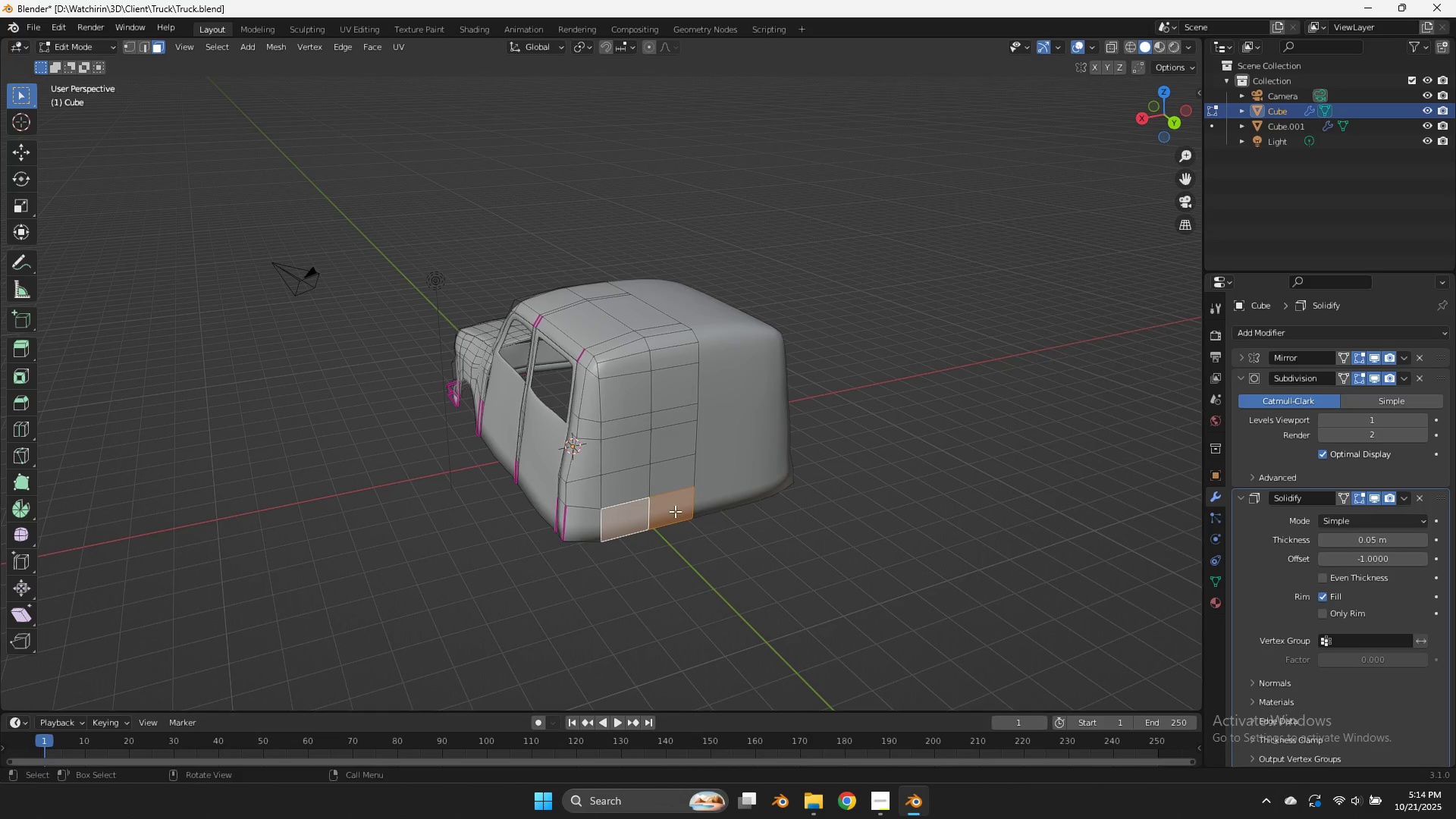 
left_click([675, 511])
 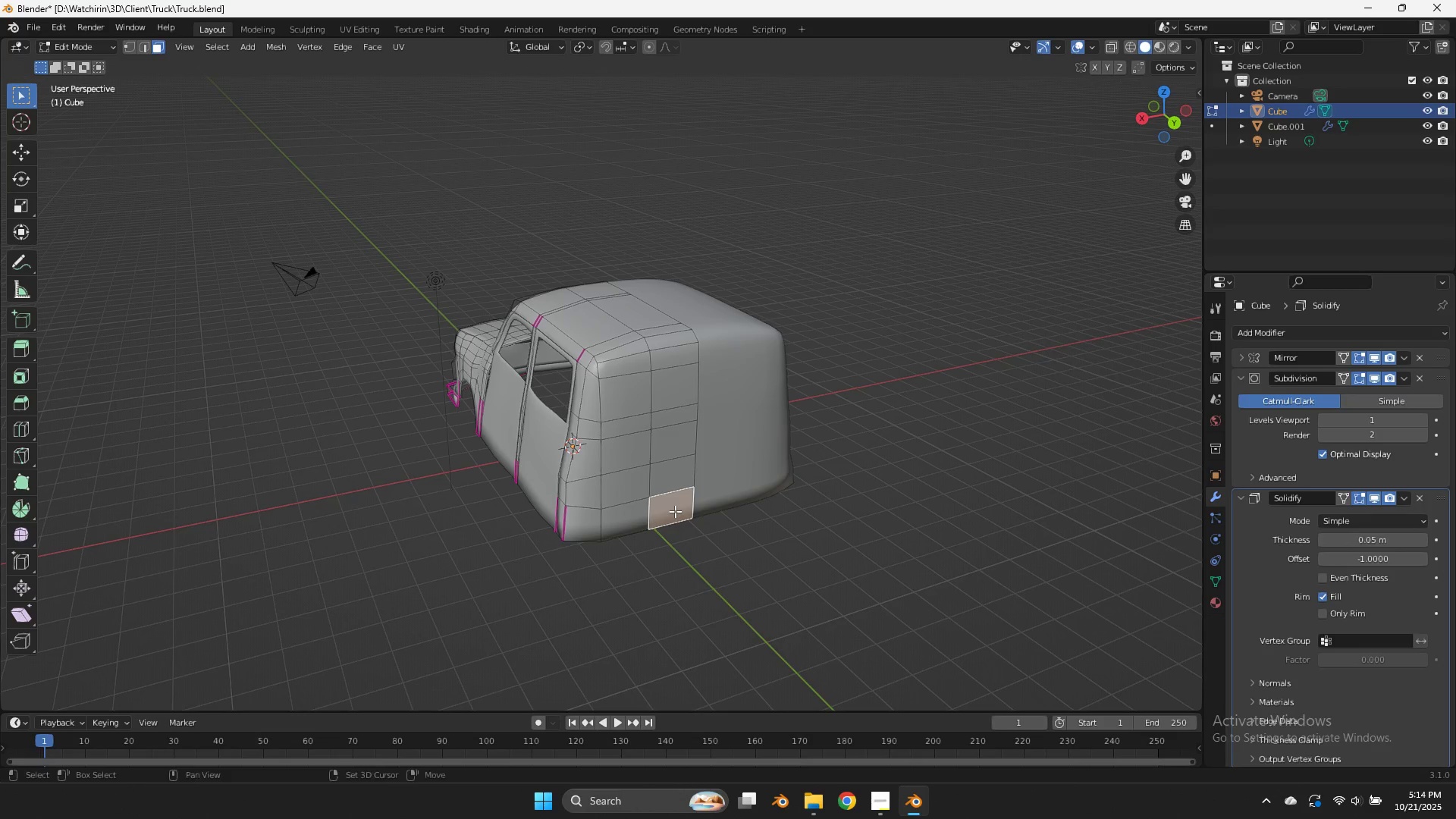 
type(Dy)
 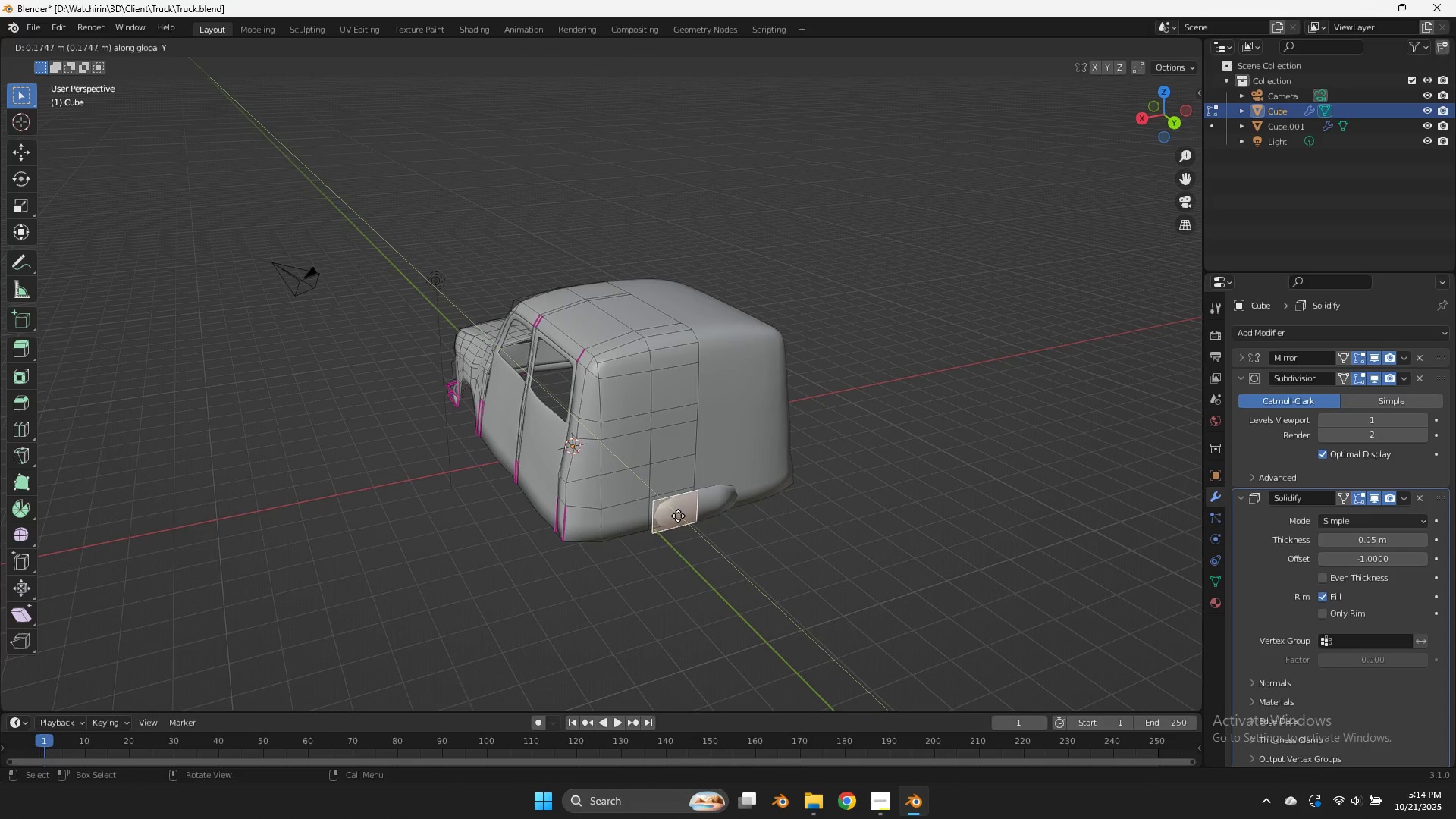 
left_click([678, 516])
 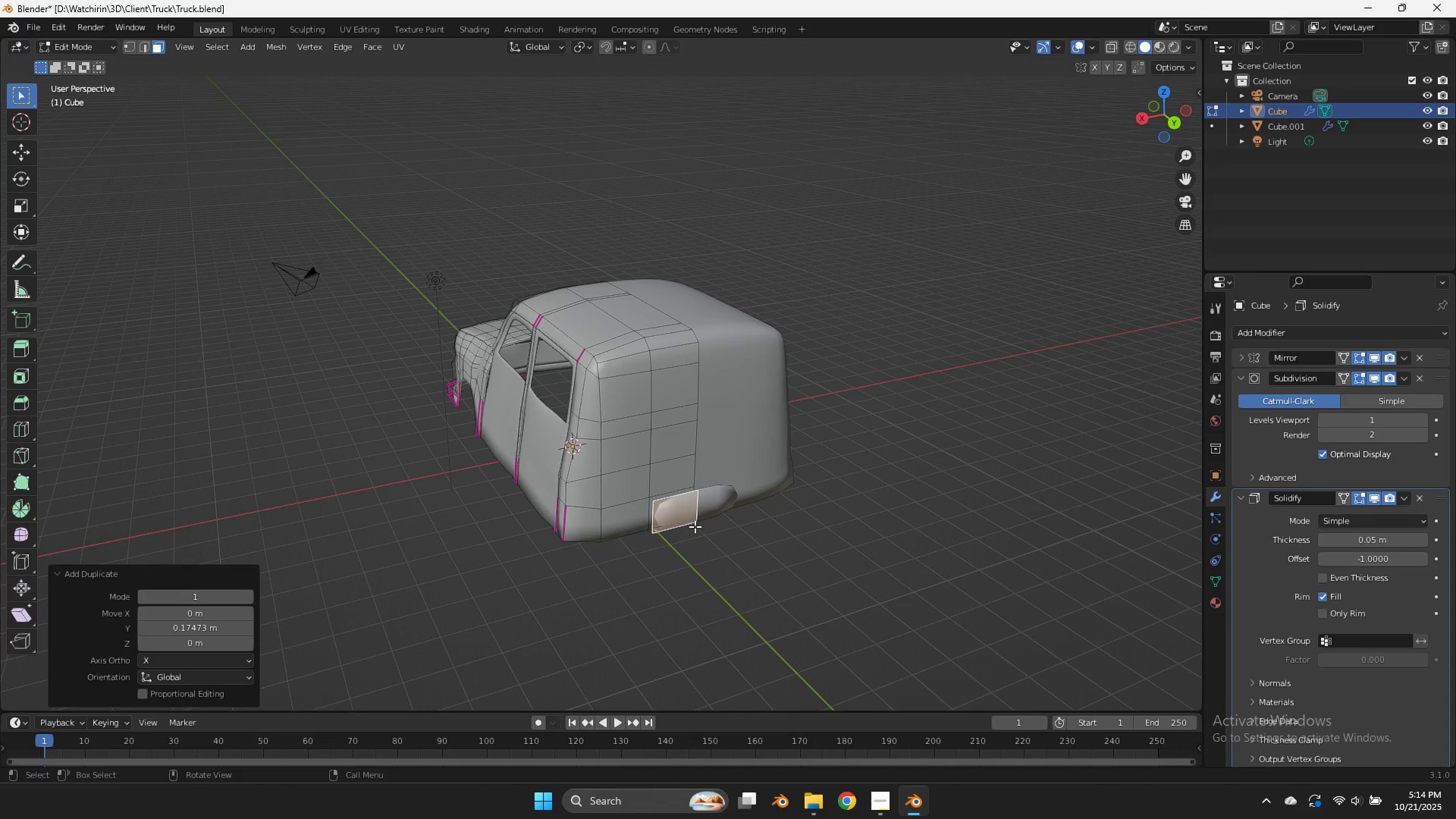 
key(E)
 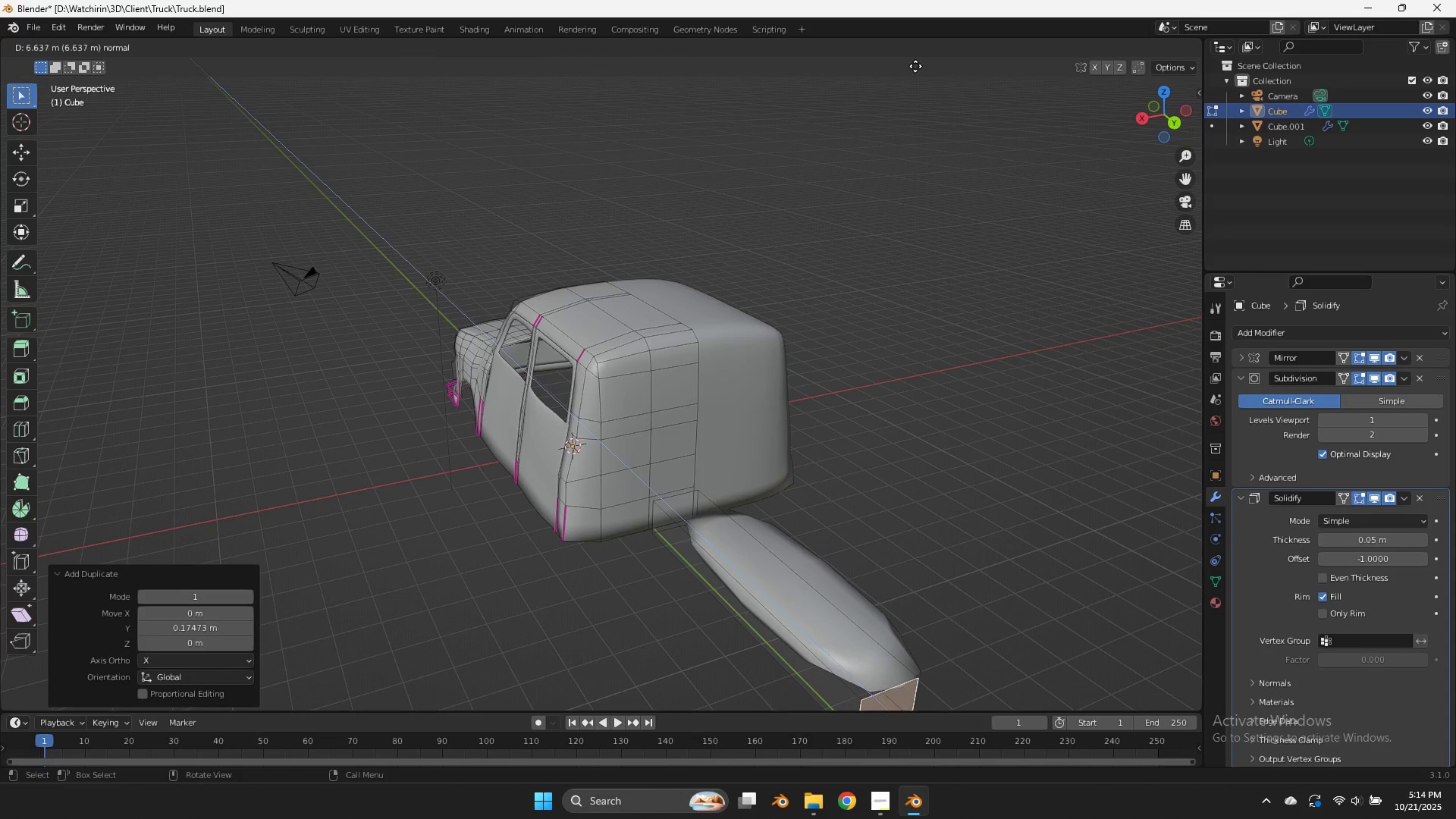 
double_click([917, 62])
 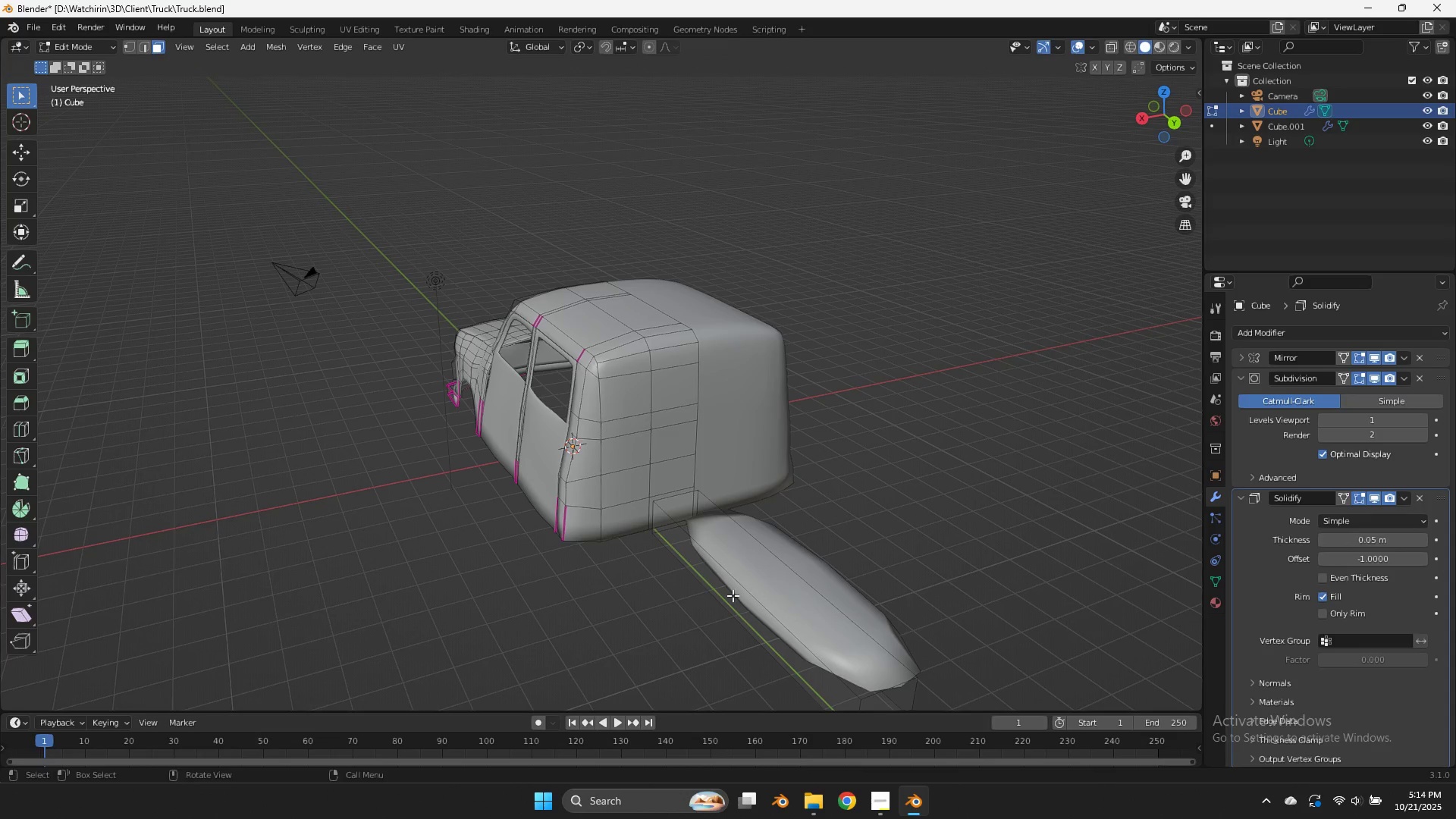 
left_click([731, 595])
 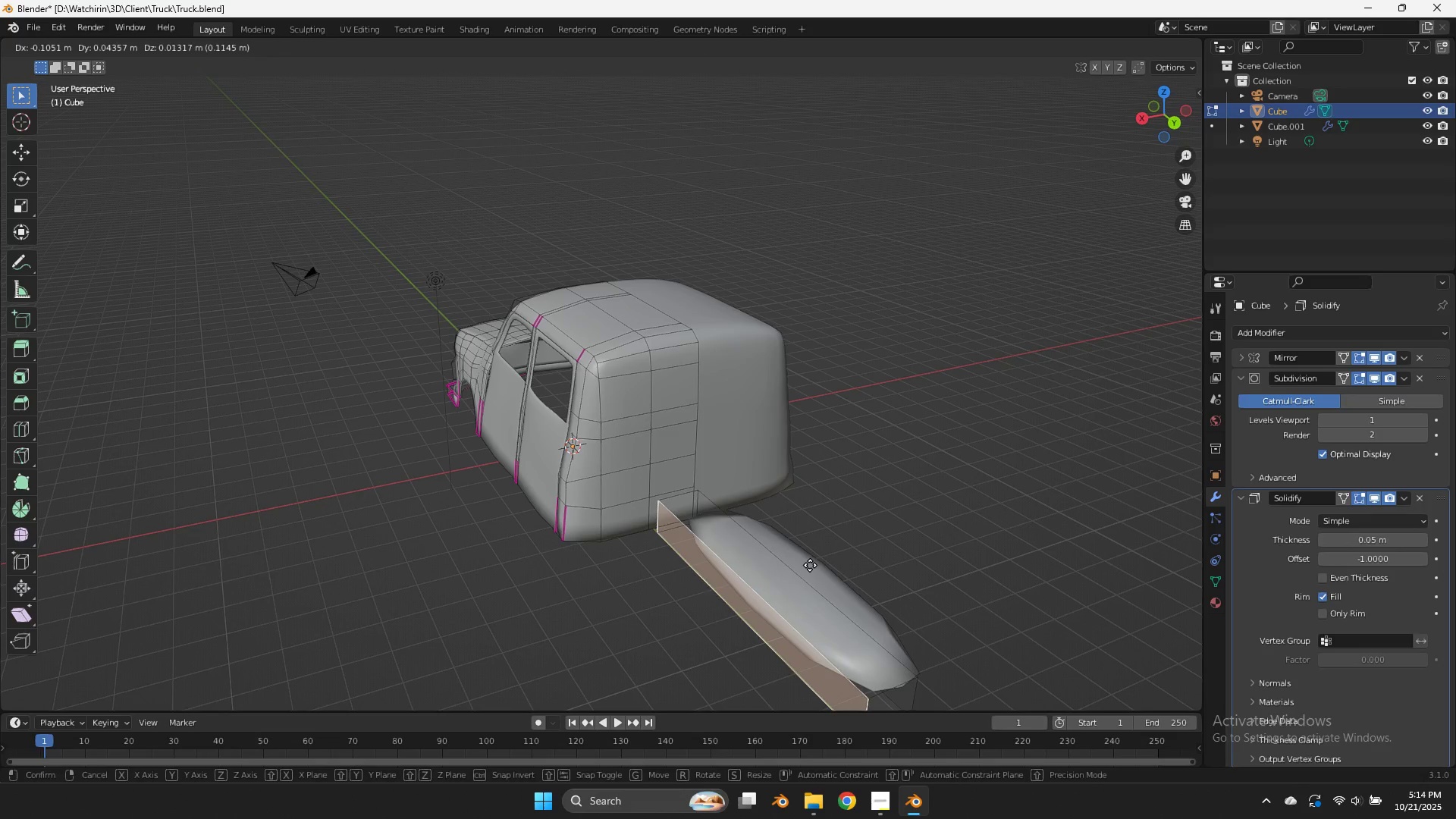 
type(gyx)
 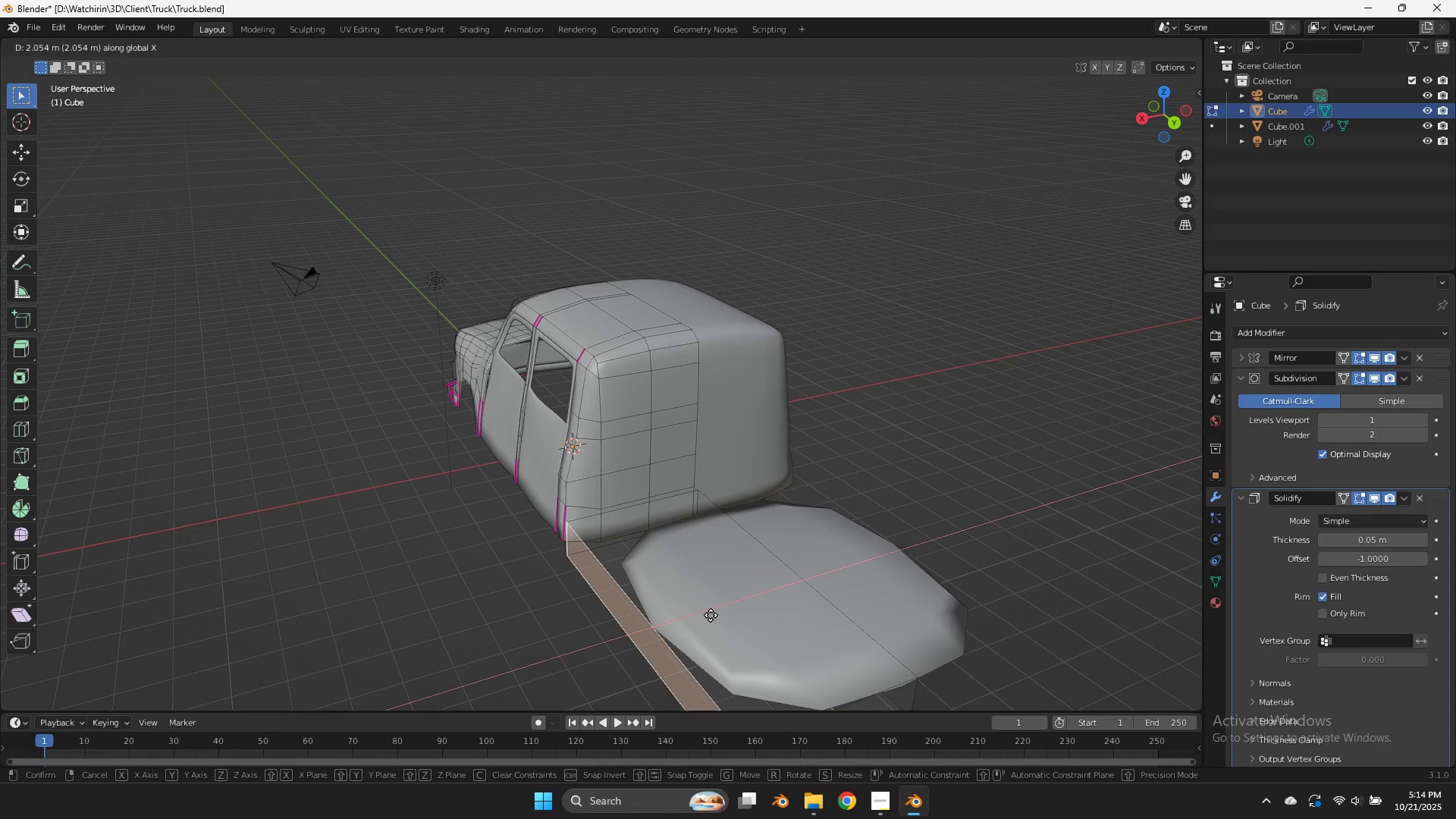 
left_click([711, 615])
 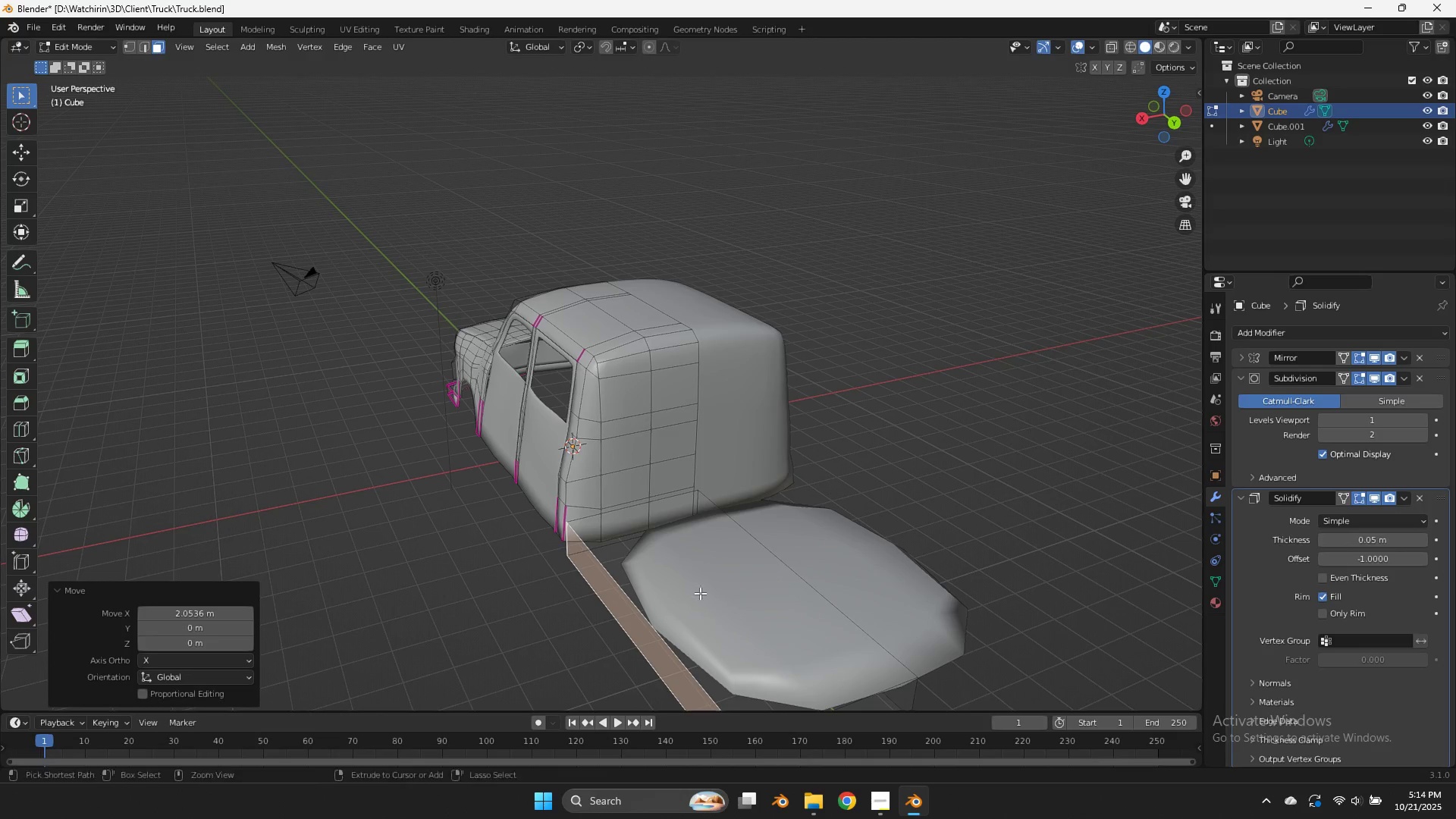 
key(Control+R)
 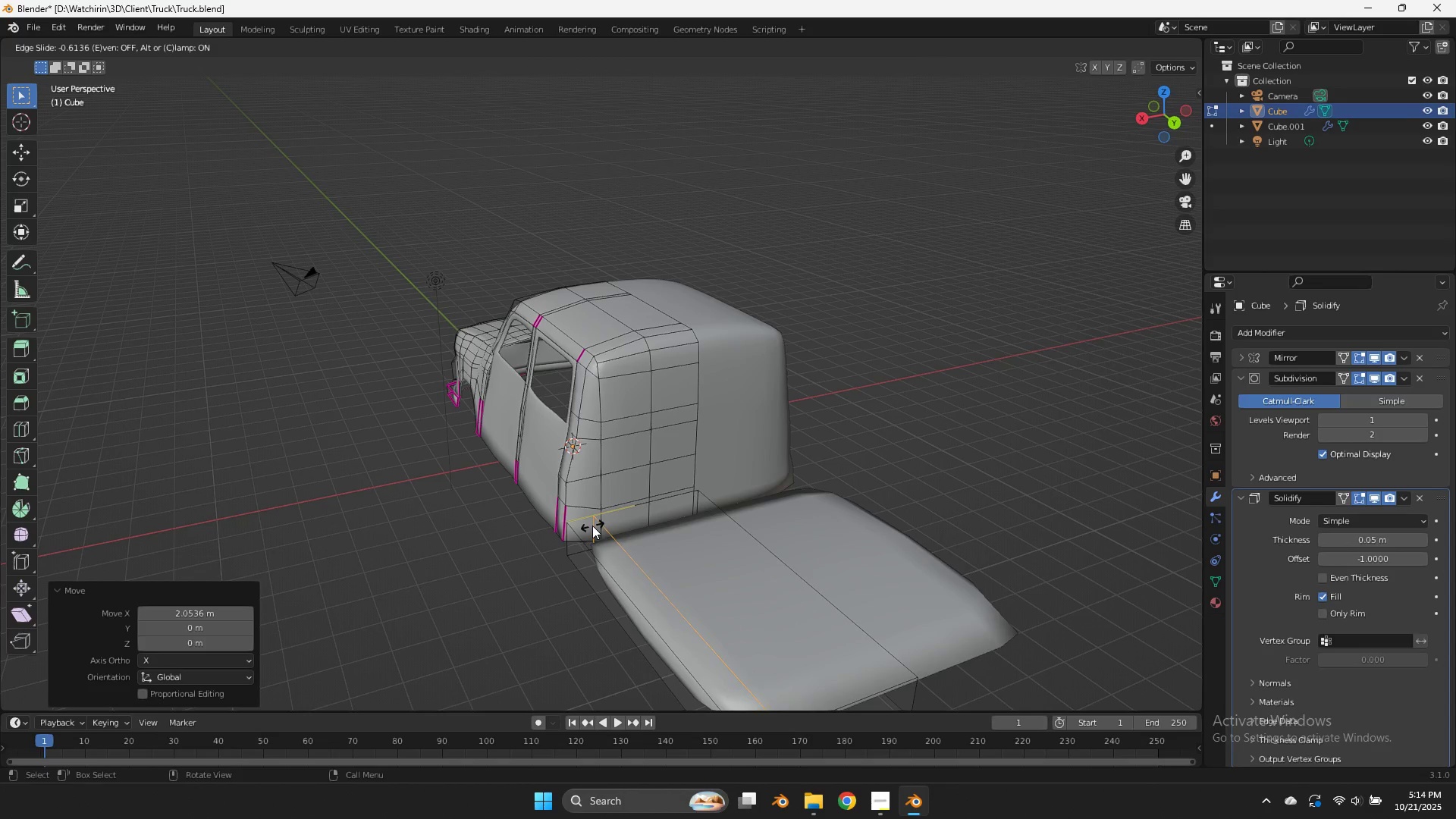 
left_click([588, 527])
 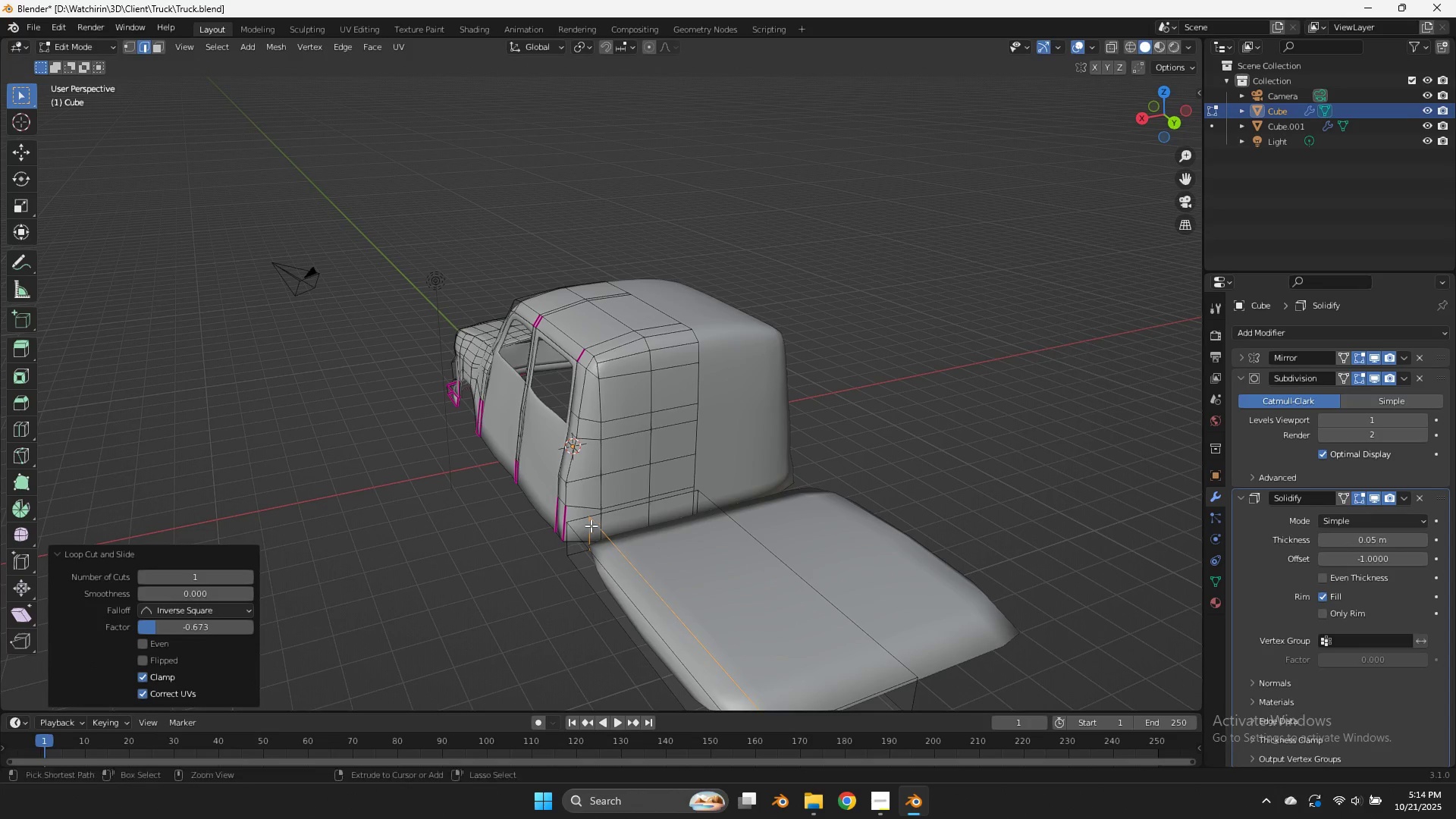 
key(Control+ControlLeft)
 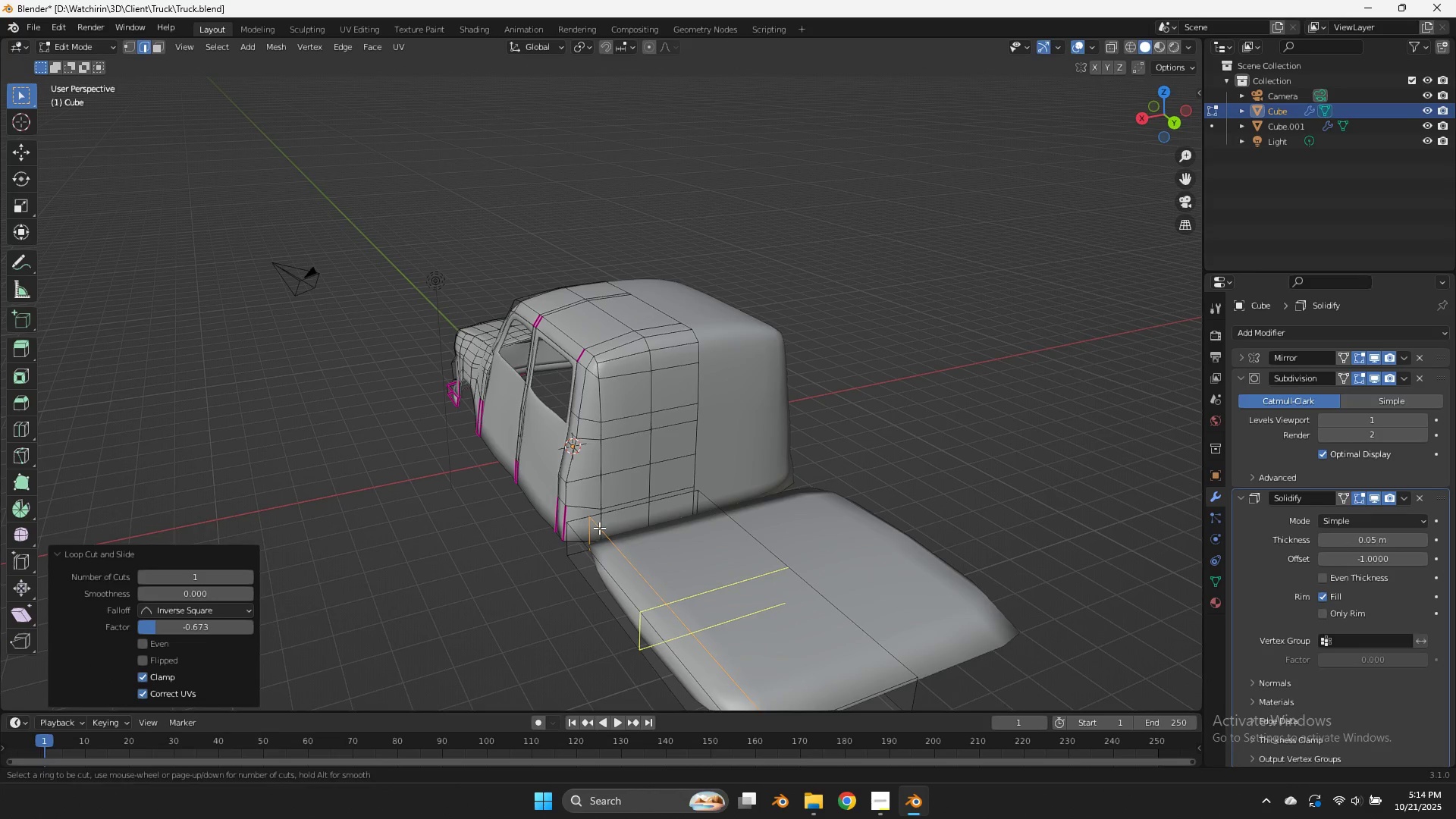 
key(Control+R)
 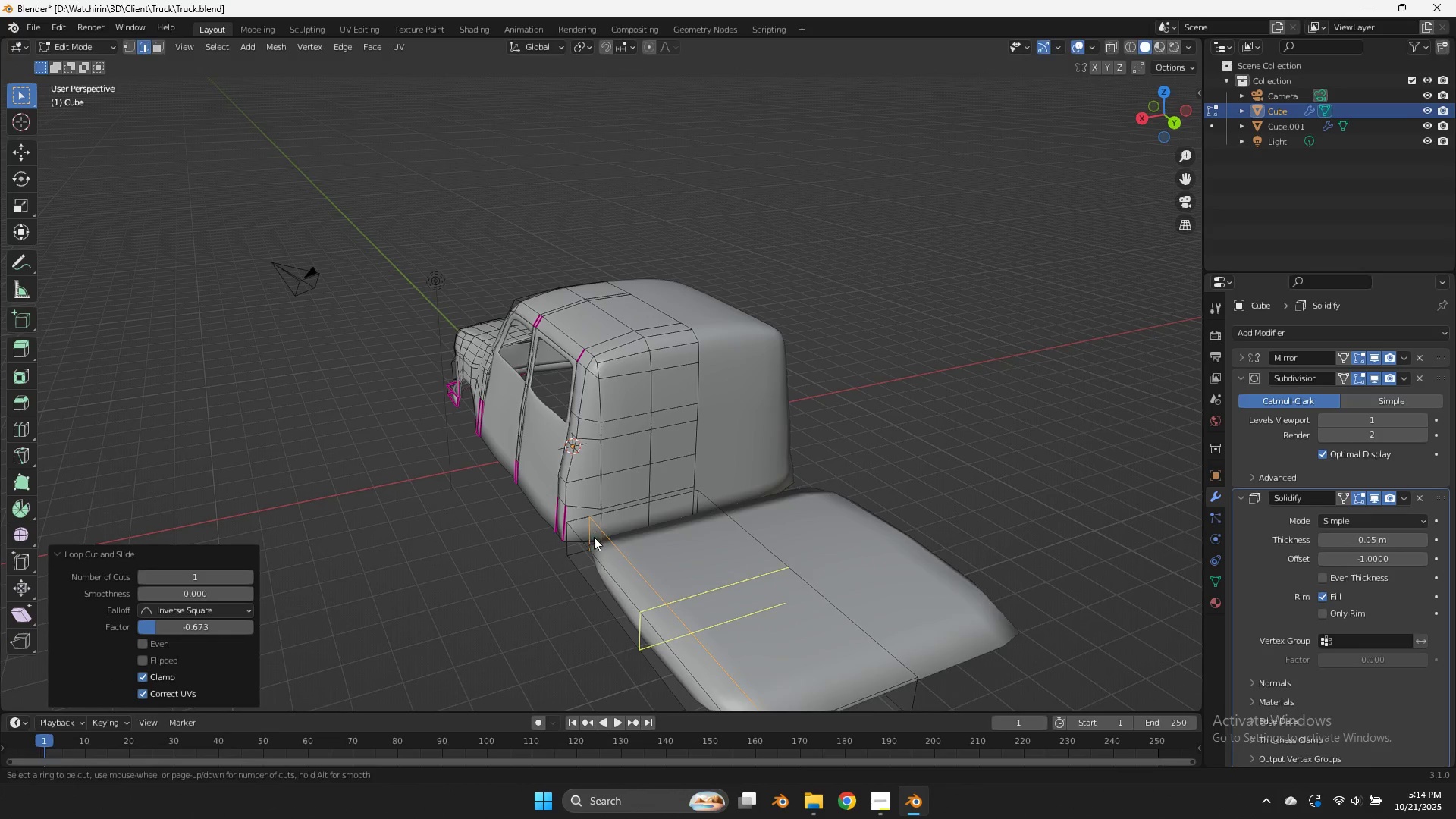 
left_click([594, 537])
 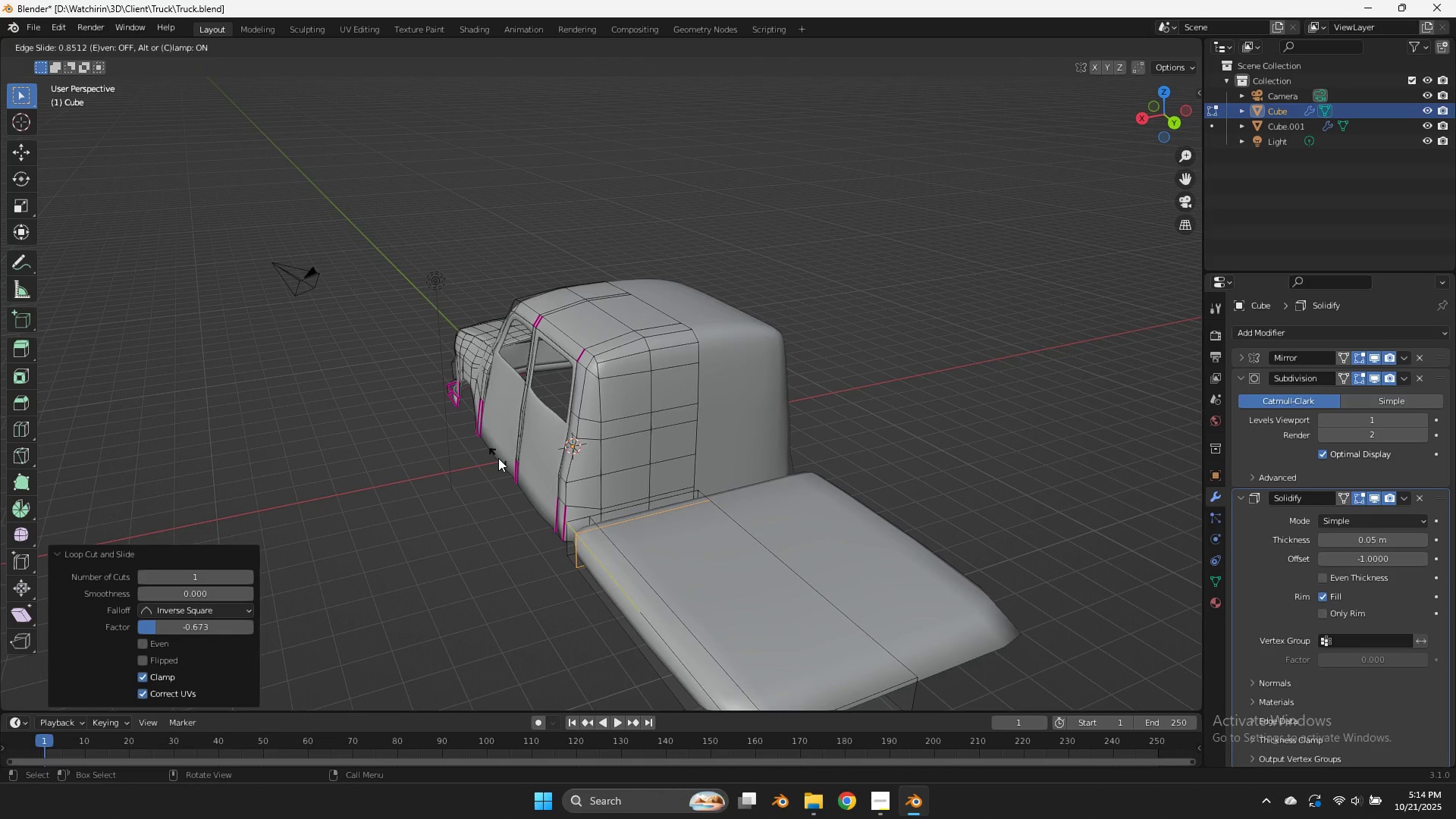 
left_click([497, 457])
 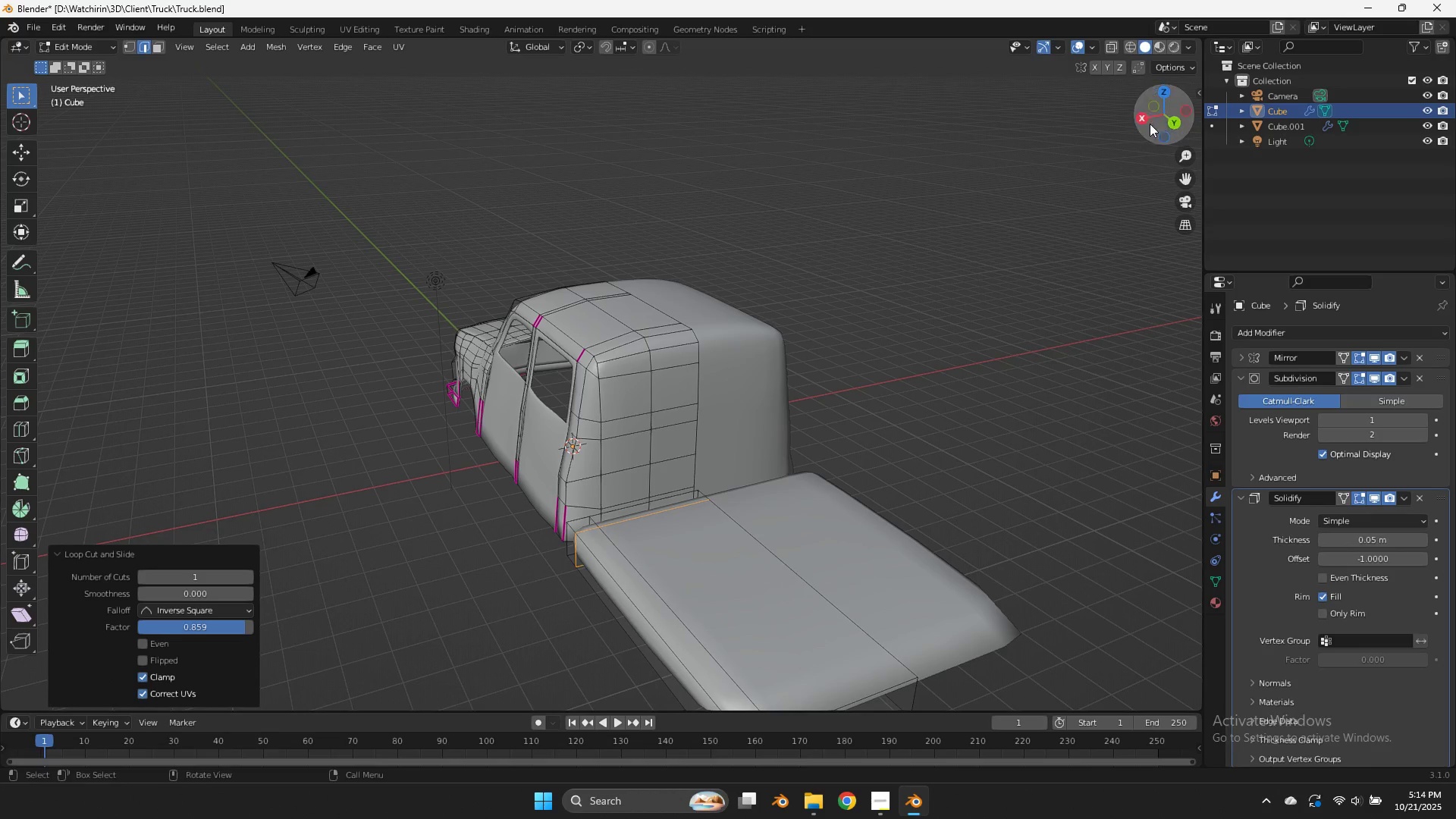 
left_click_drag(start_coordinate=[1155, 110], to_coordinate=[36, 95])
 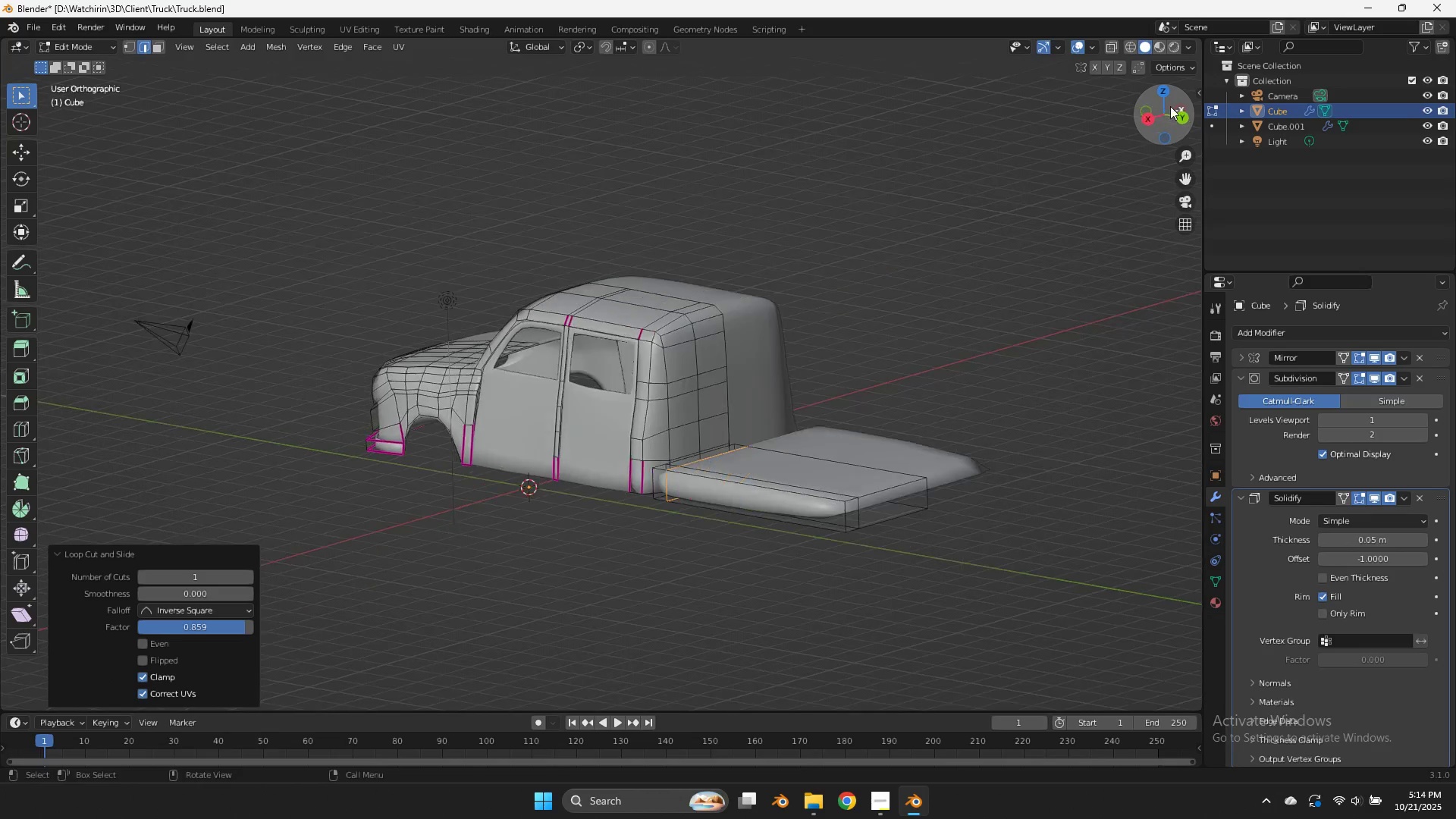 
left_click([1170, 106])
 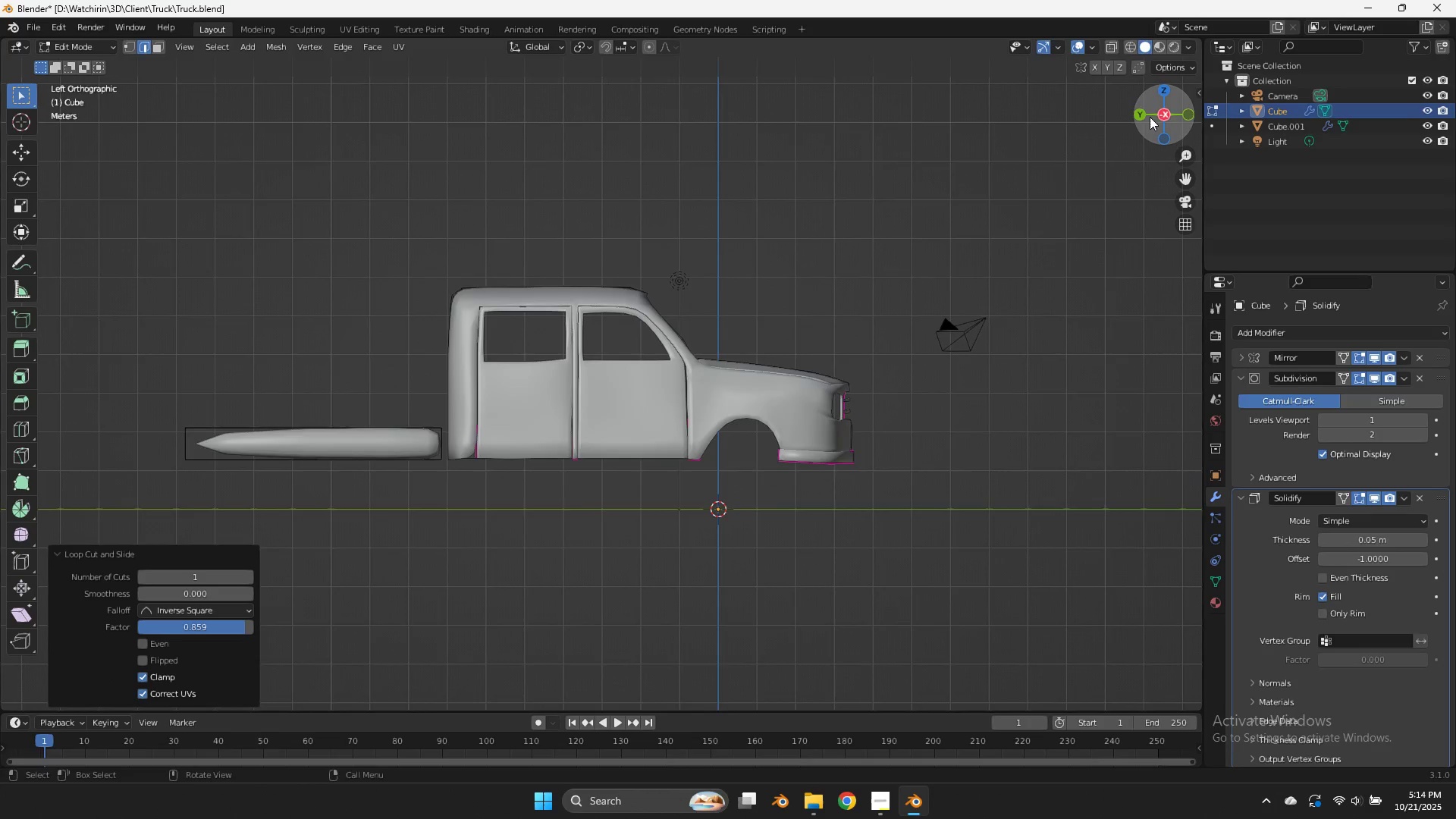 
left_click_drag(start_coordinate=[1150, 117], to_coordinate=[1198, 165])
 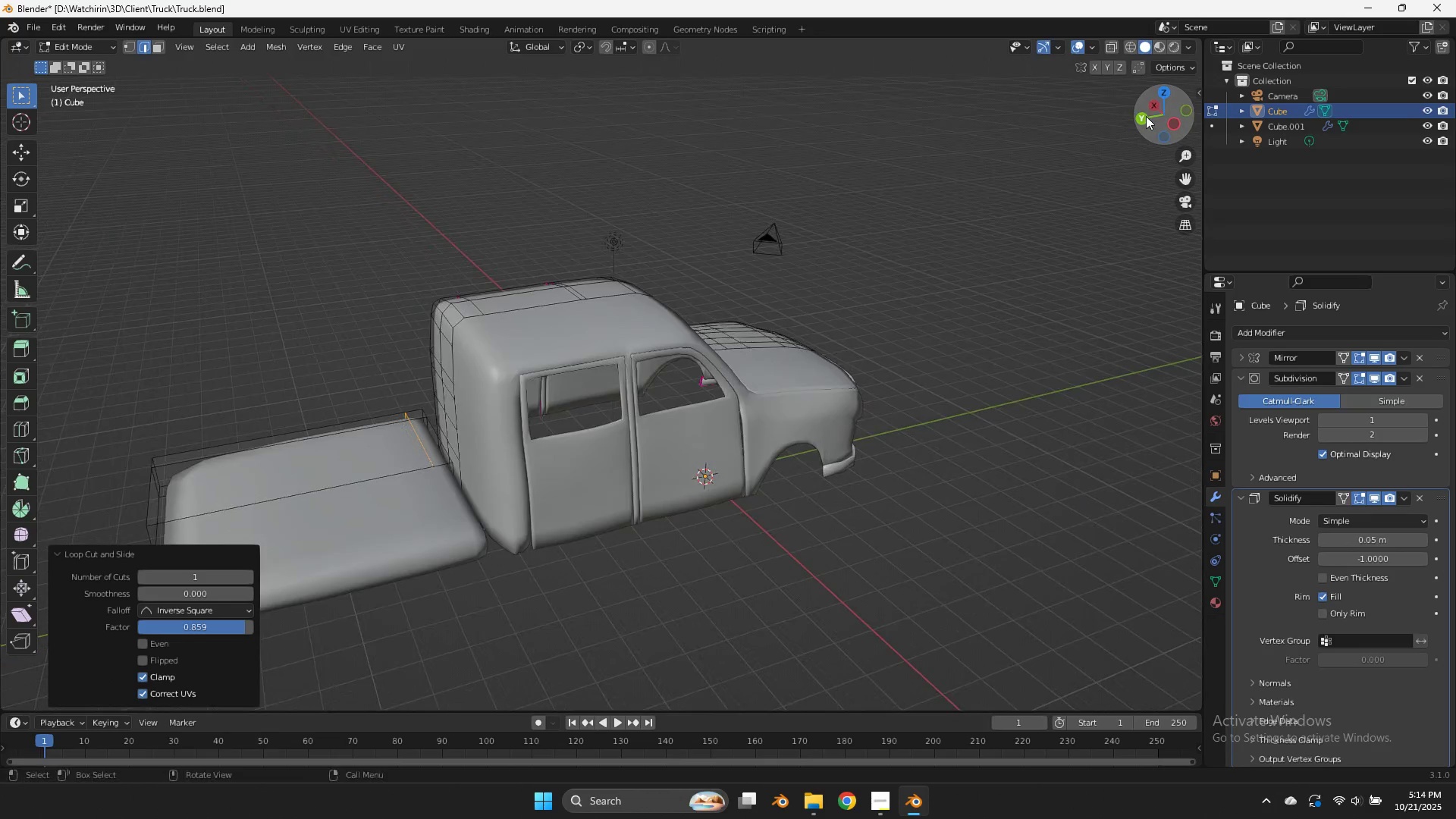 
left_click_drag(start_coordinate=[1149, 116], to_coordinate=[177, 80])
 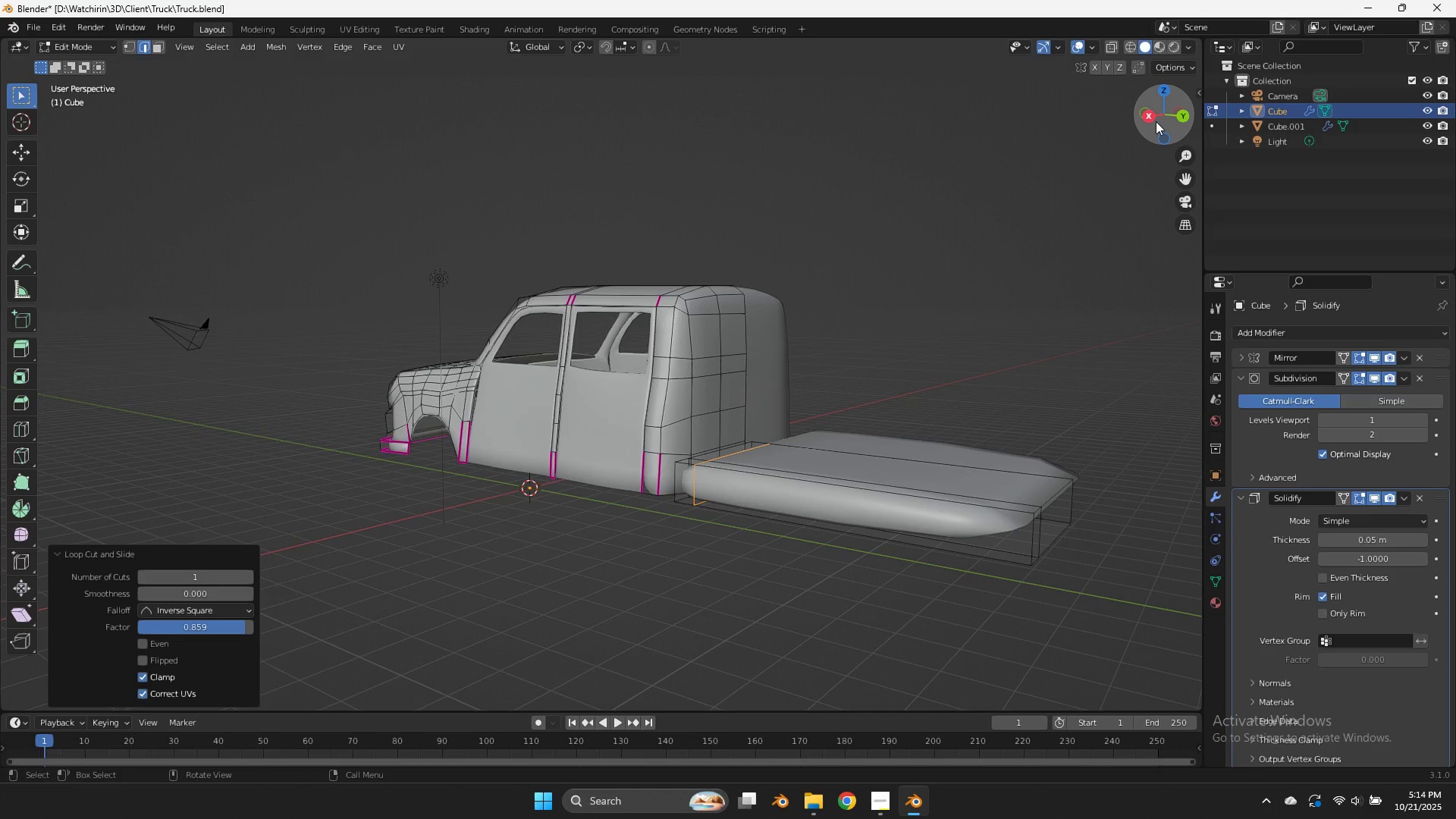 
left_click([1156, 120])
 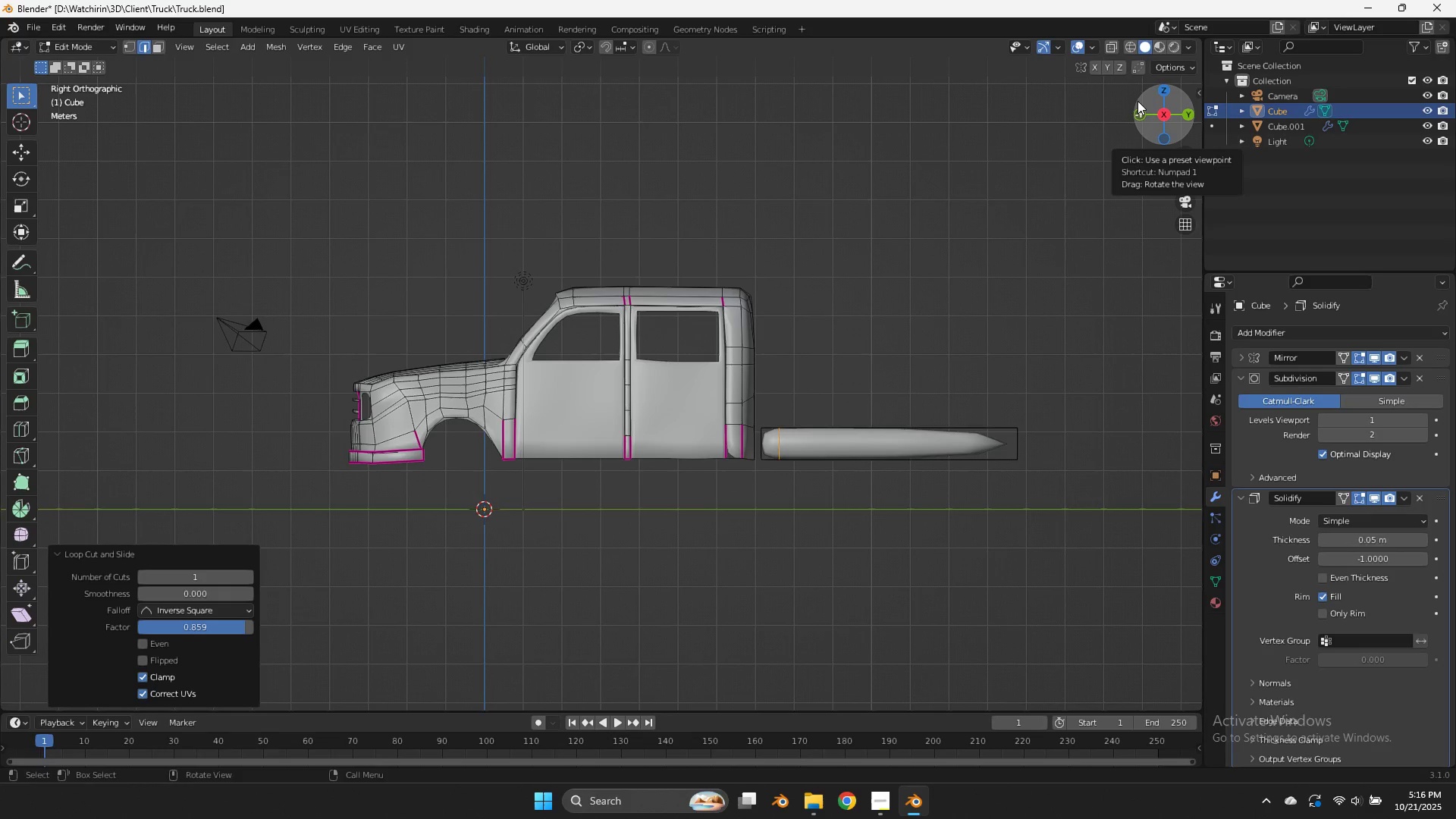 
wait(134.82)
 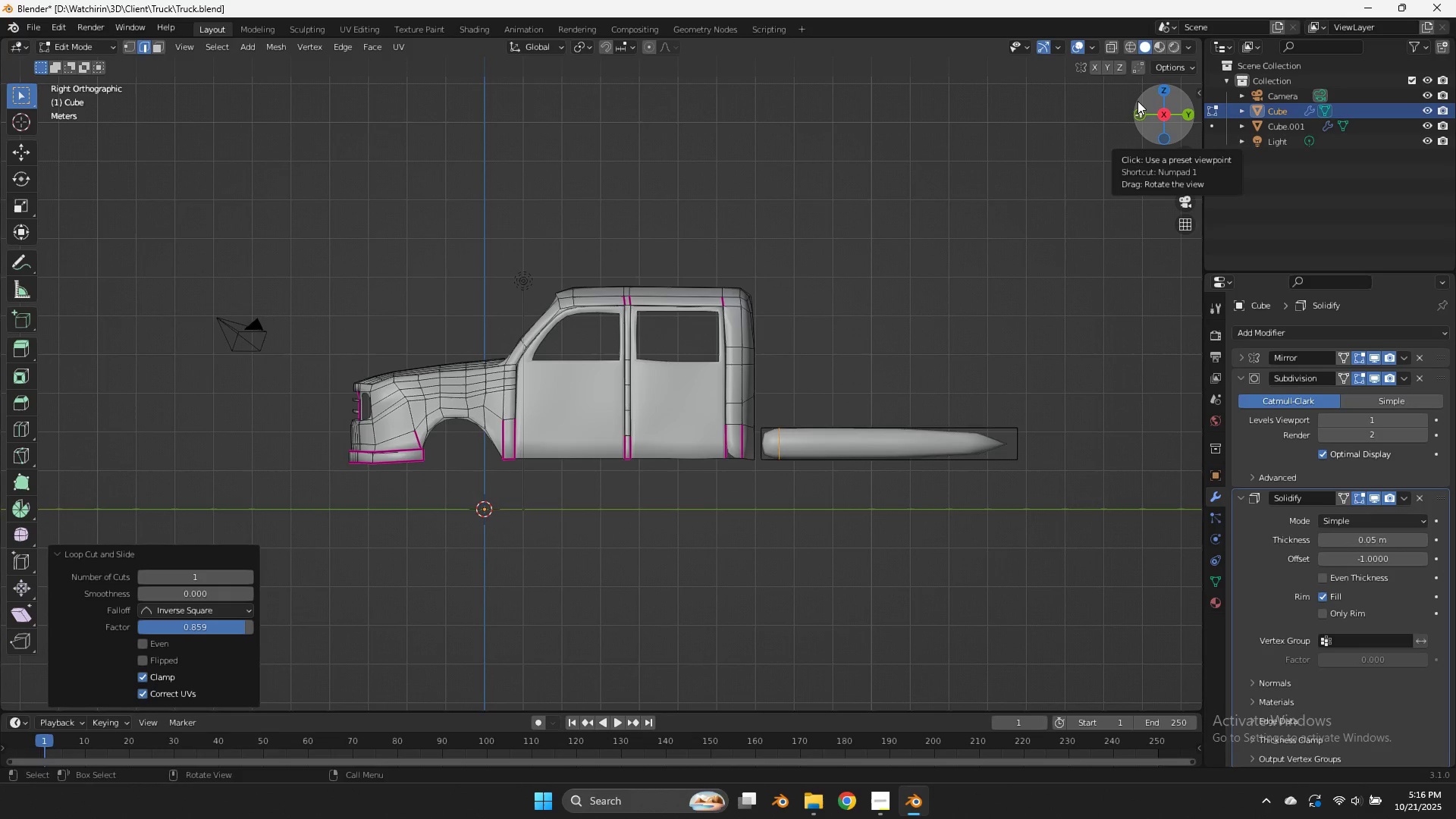 
scroll: coordinate [829, 456], scroll_direction: up, amount: 3.0
 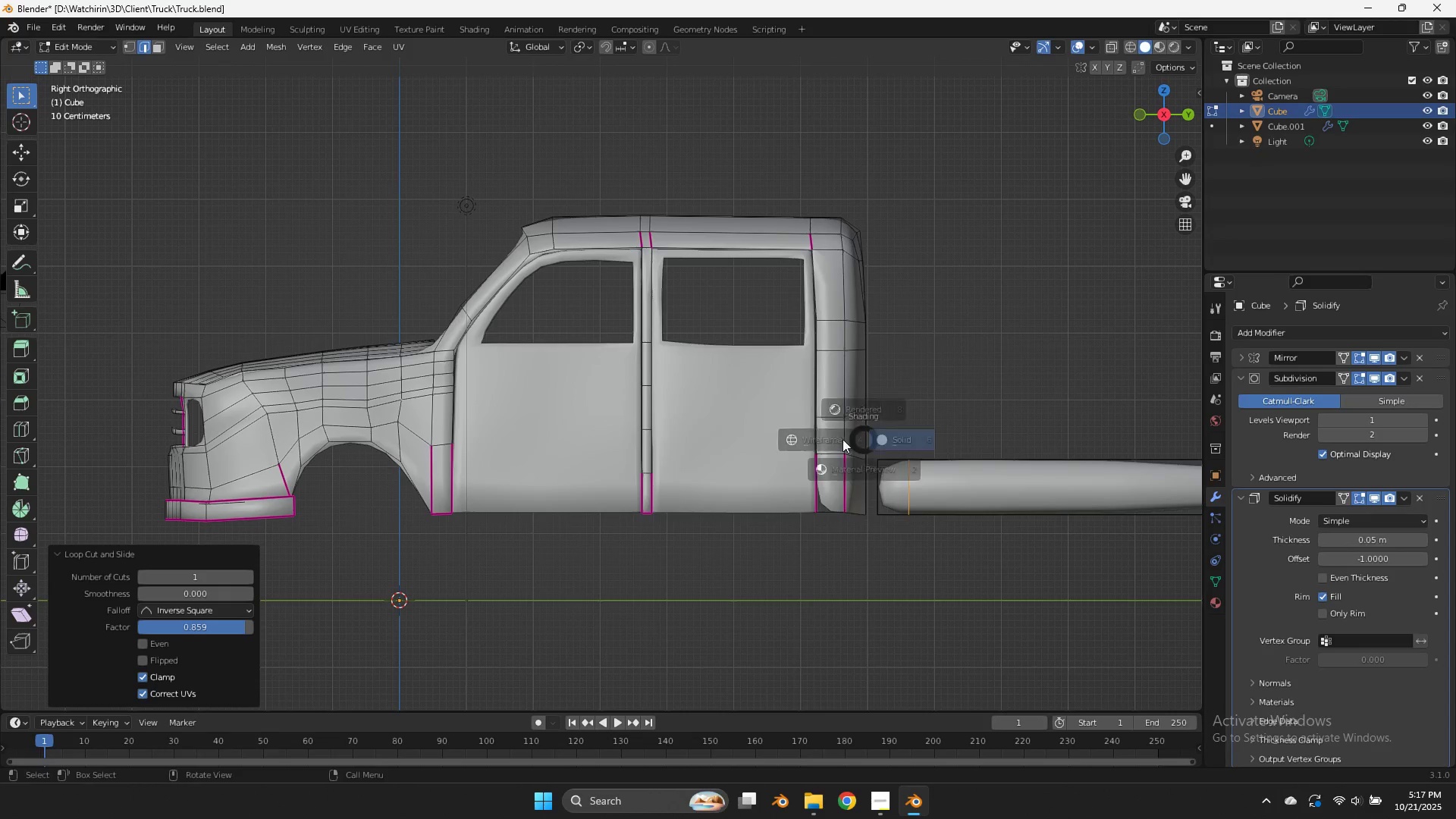 
type(zgy)
 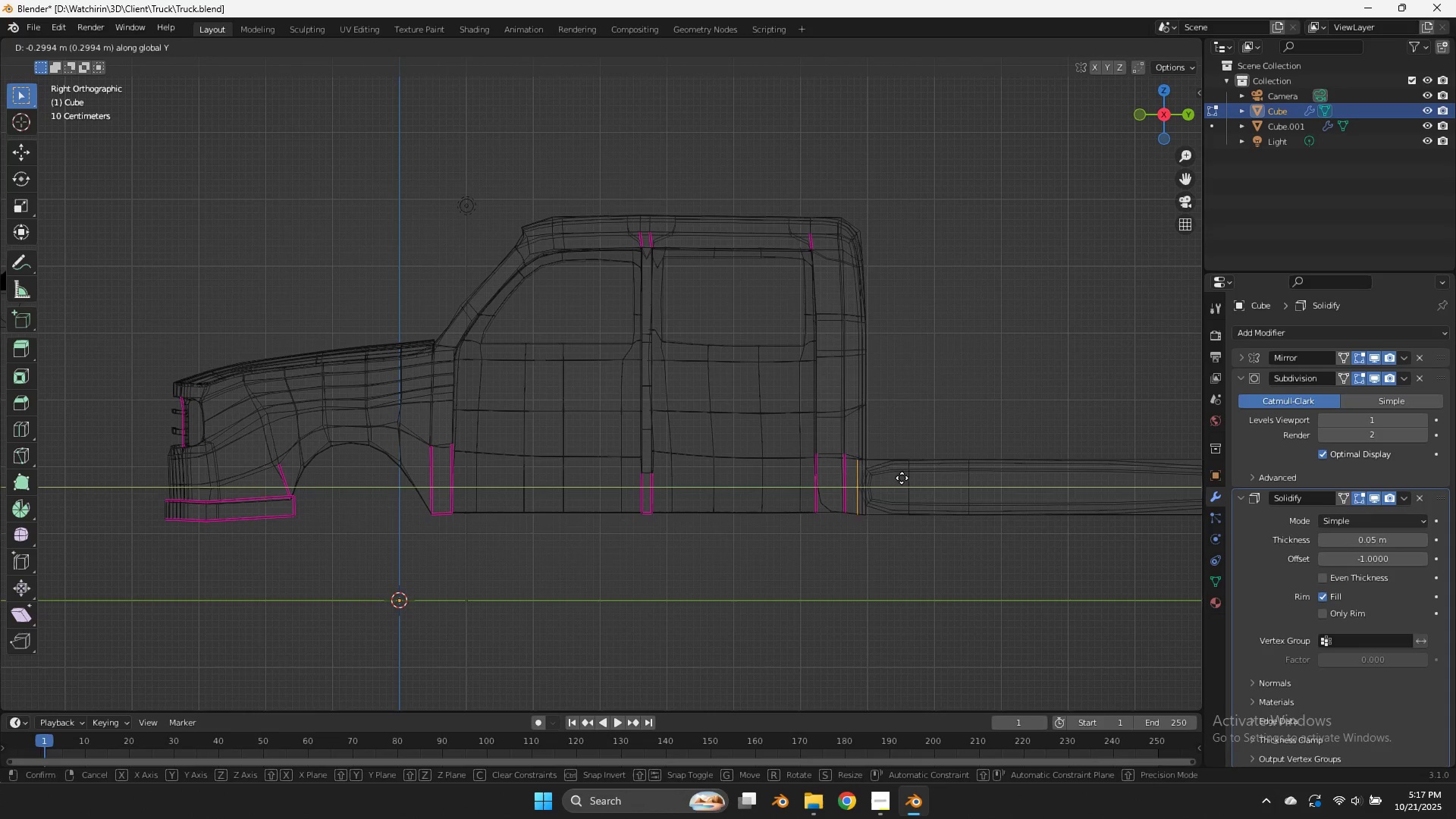 
left_click_drag(start_coordinate=[890, 435], to_coordinate=[868, 552])
 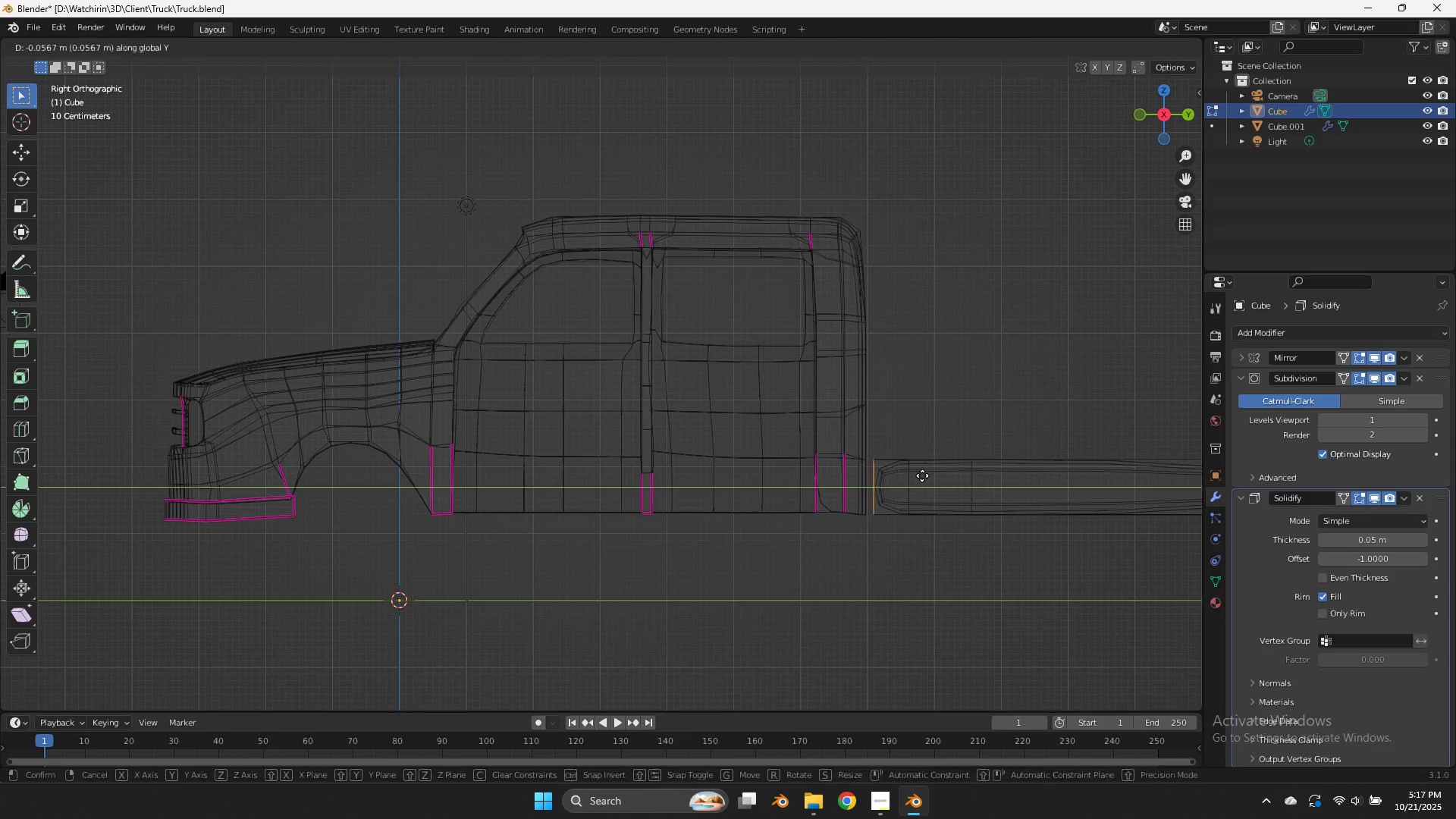 
hold_key(key=ShiftLeft, duration=0.73)
left_click([864, 474])
 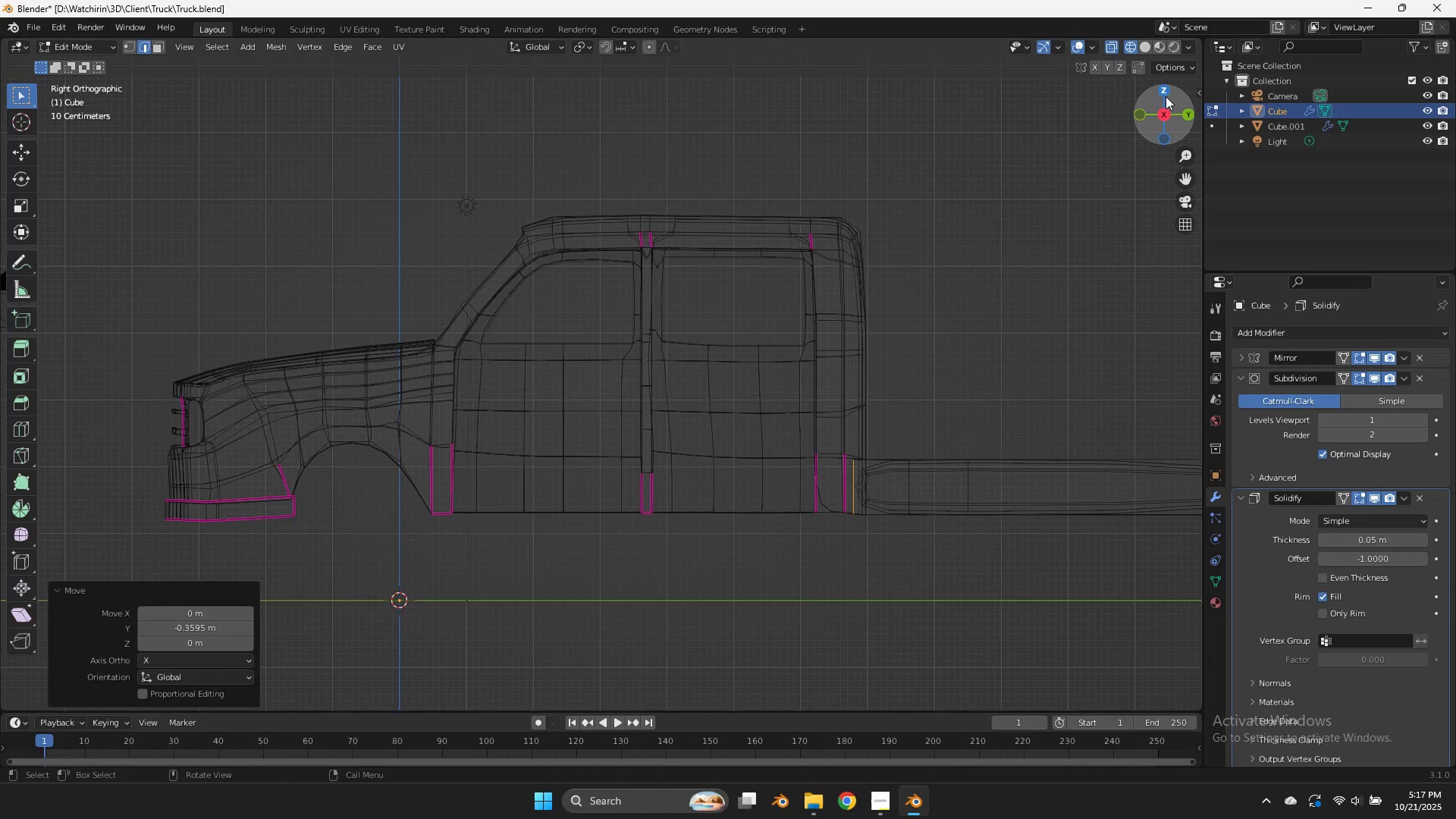 
left_click_drag(start_coordinate=[1162, 102], to_coordinate=[1063, 135])
 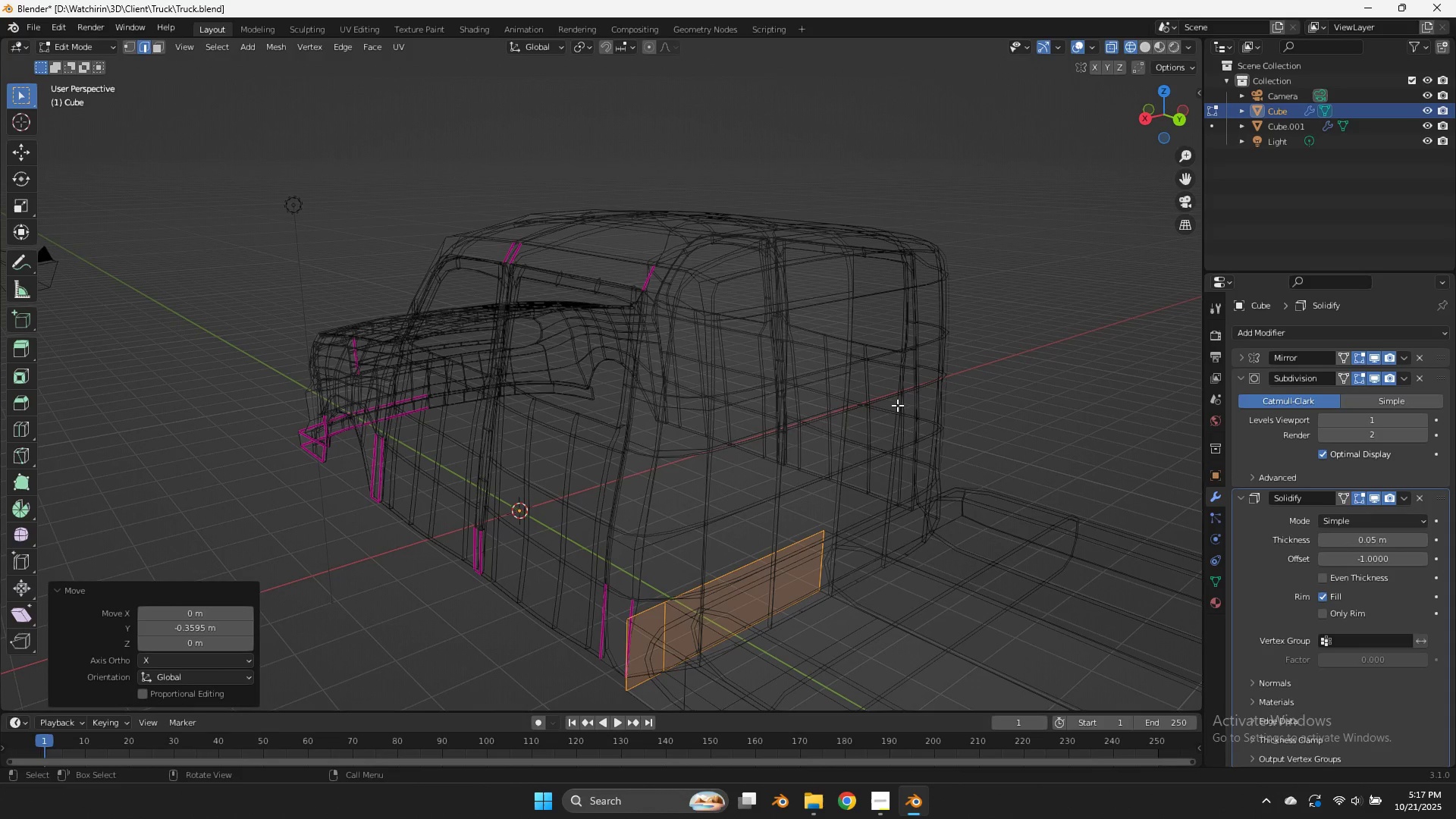 
type(EzE)
 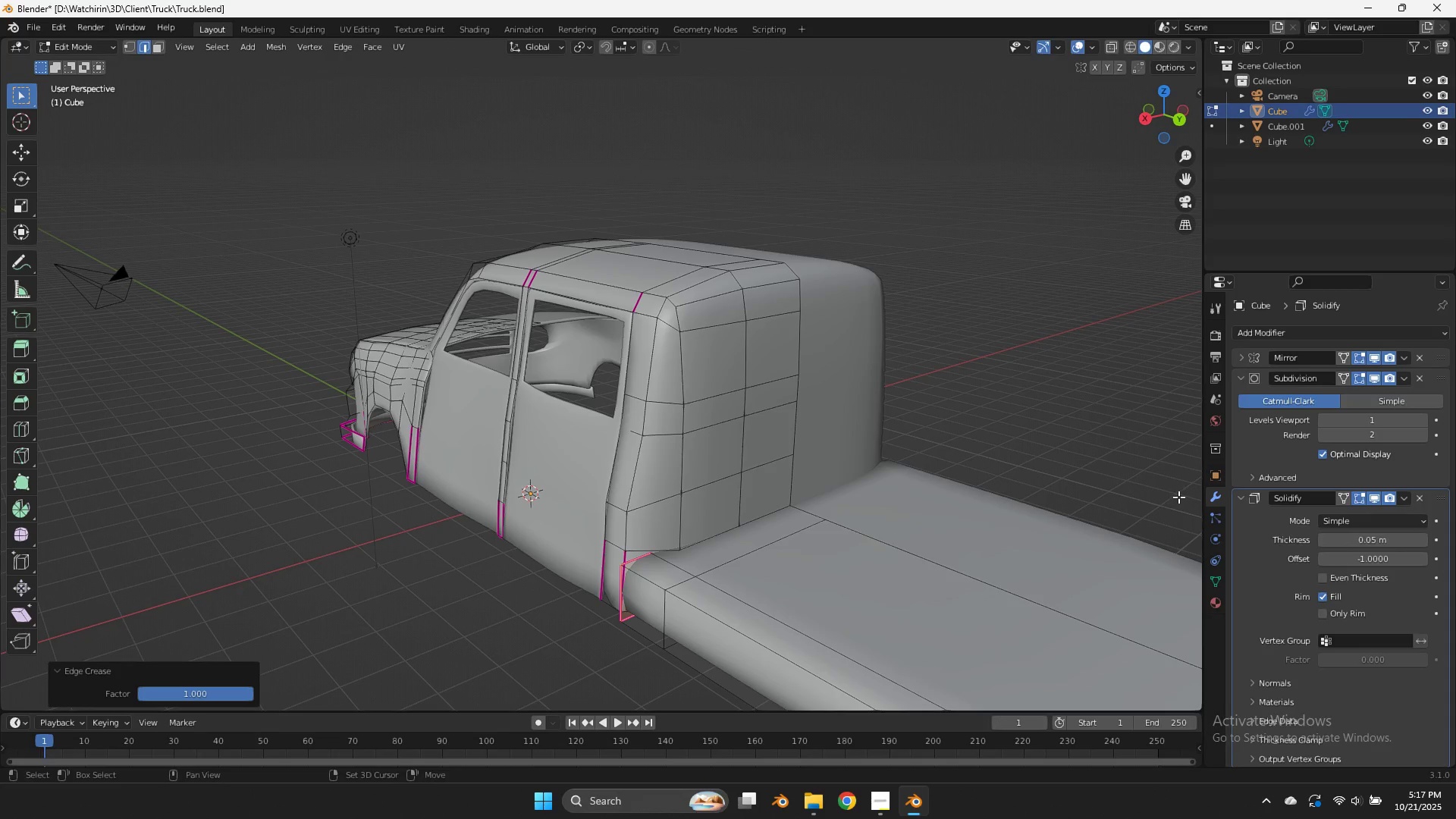 
scroll: coordinate [936, 425], scroll_direction: down, amount: 1.0
 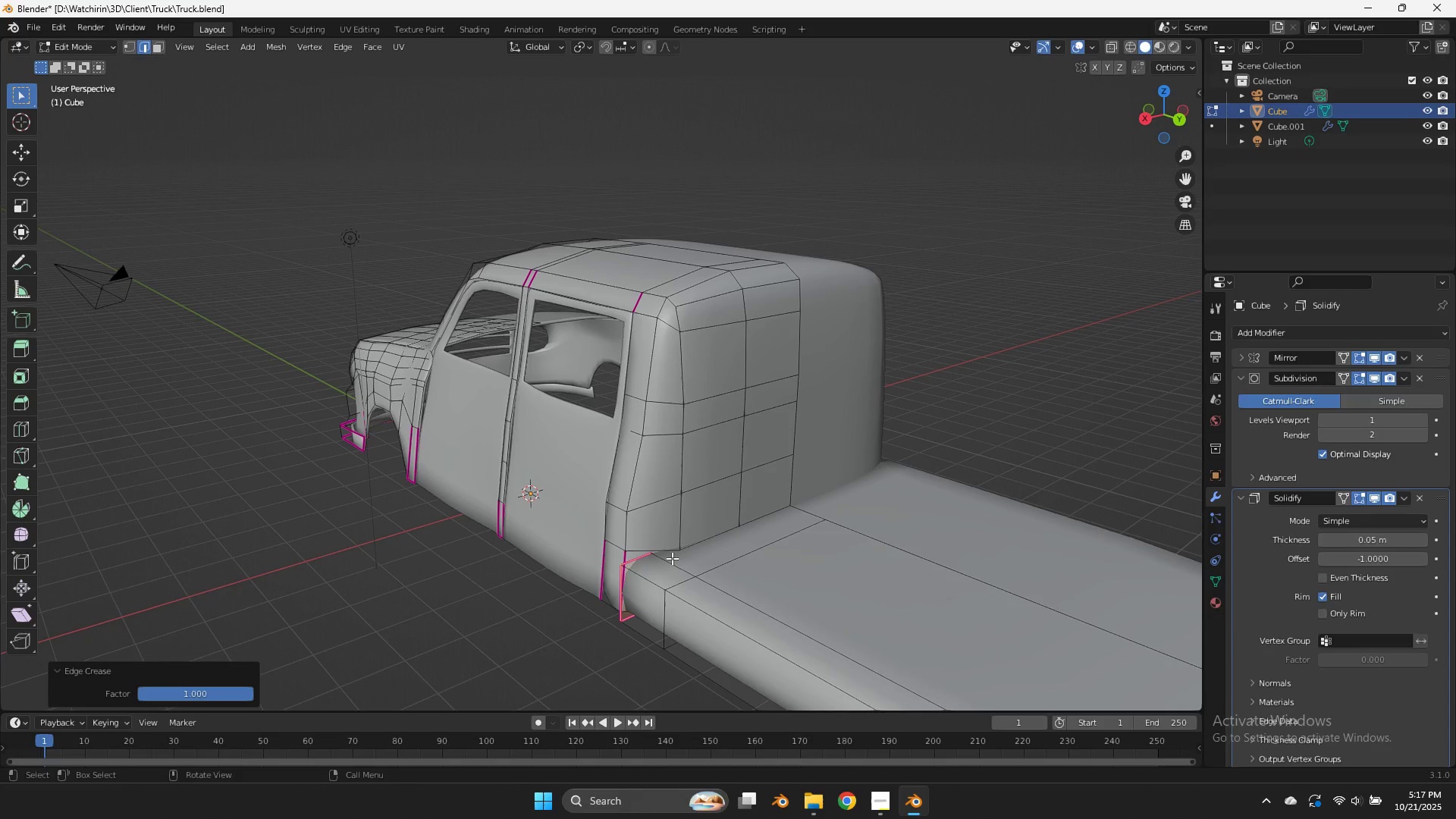 
left_click([1181, 497])
 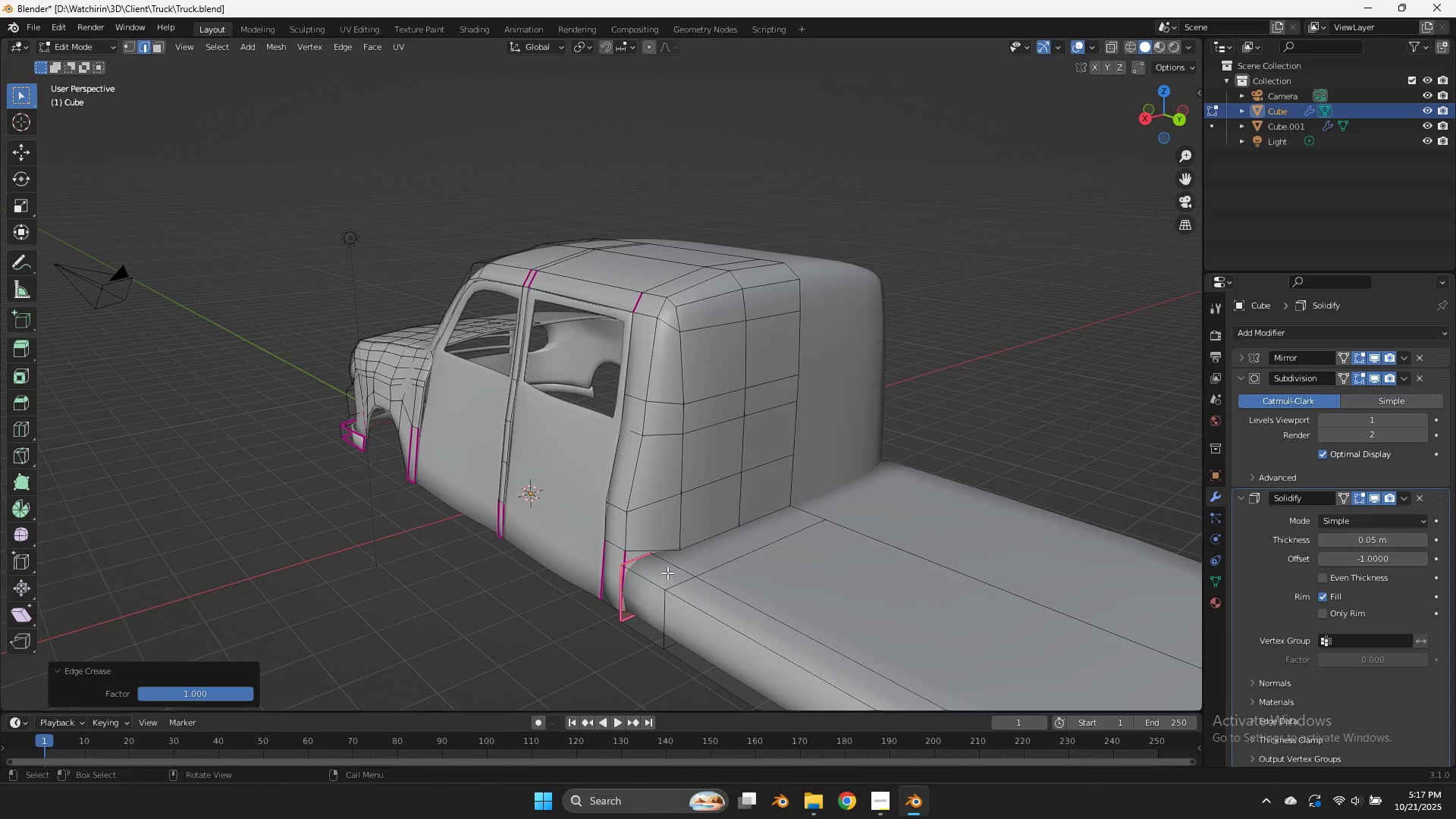 
left_click([667, 572])
 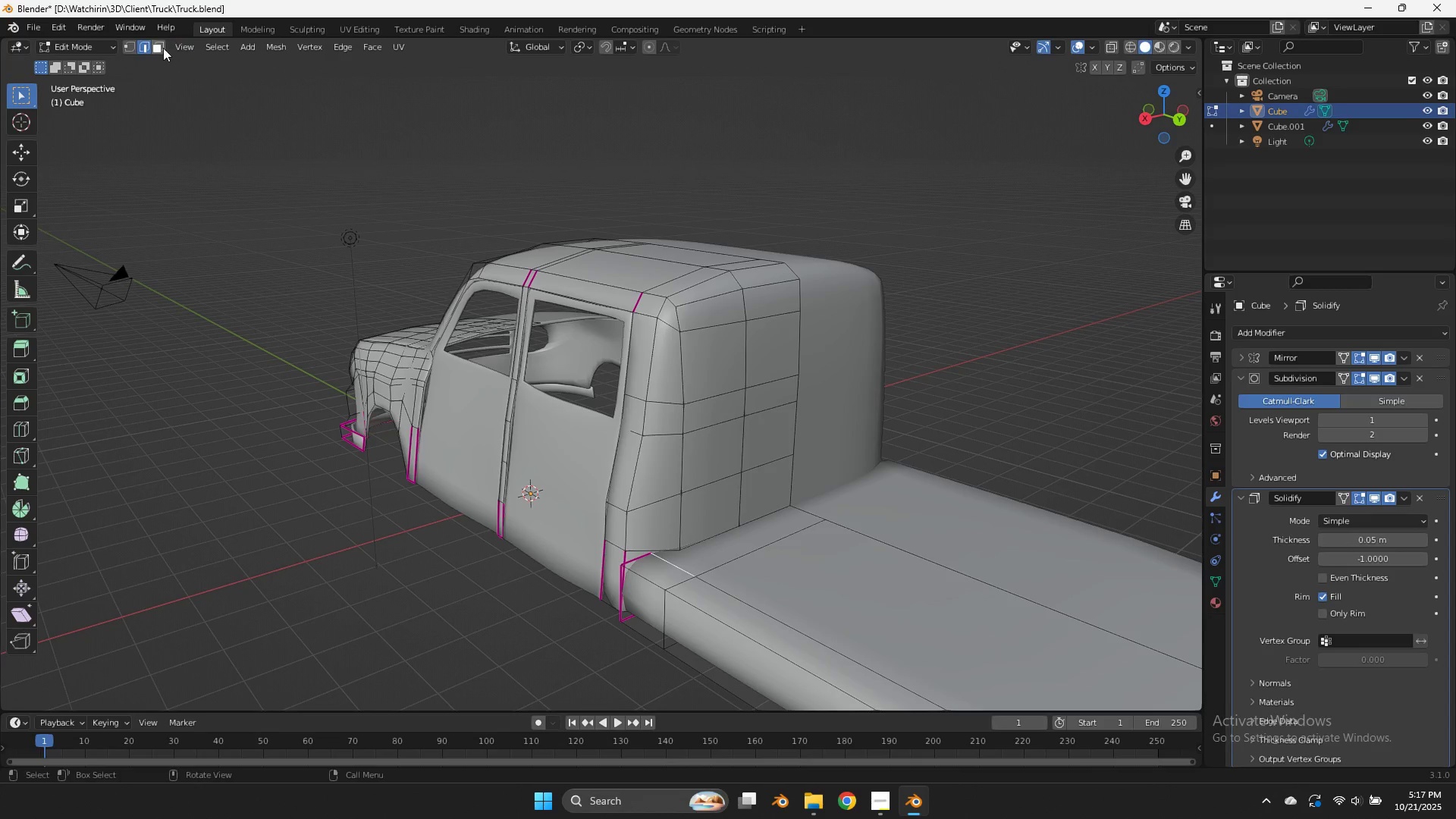 
left_click([162, 48])
 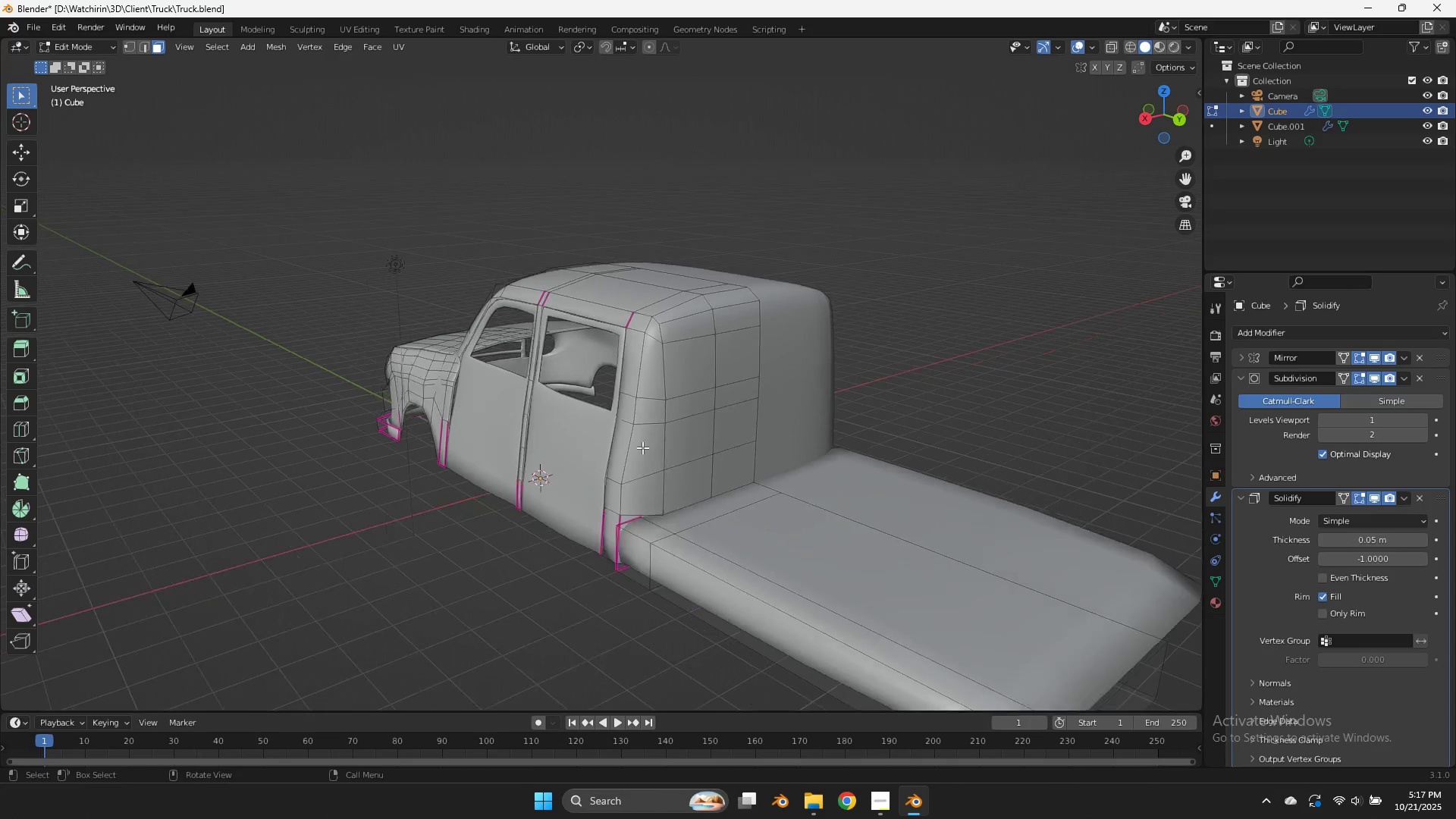 
scroll: coordinate [644, 449], scroll_direction: down, amount: 3.0
 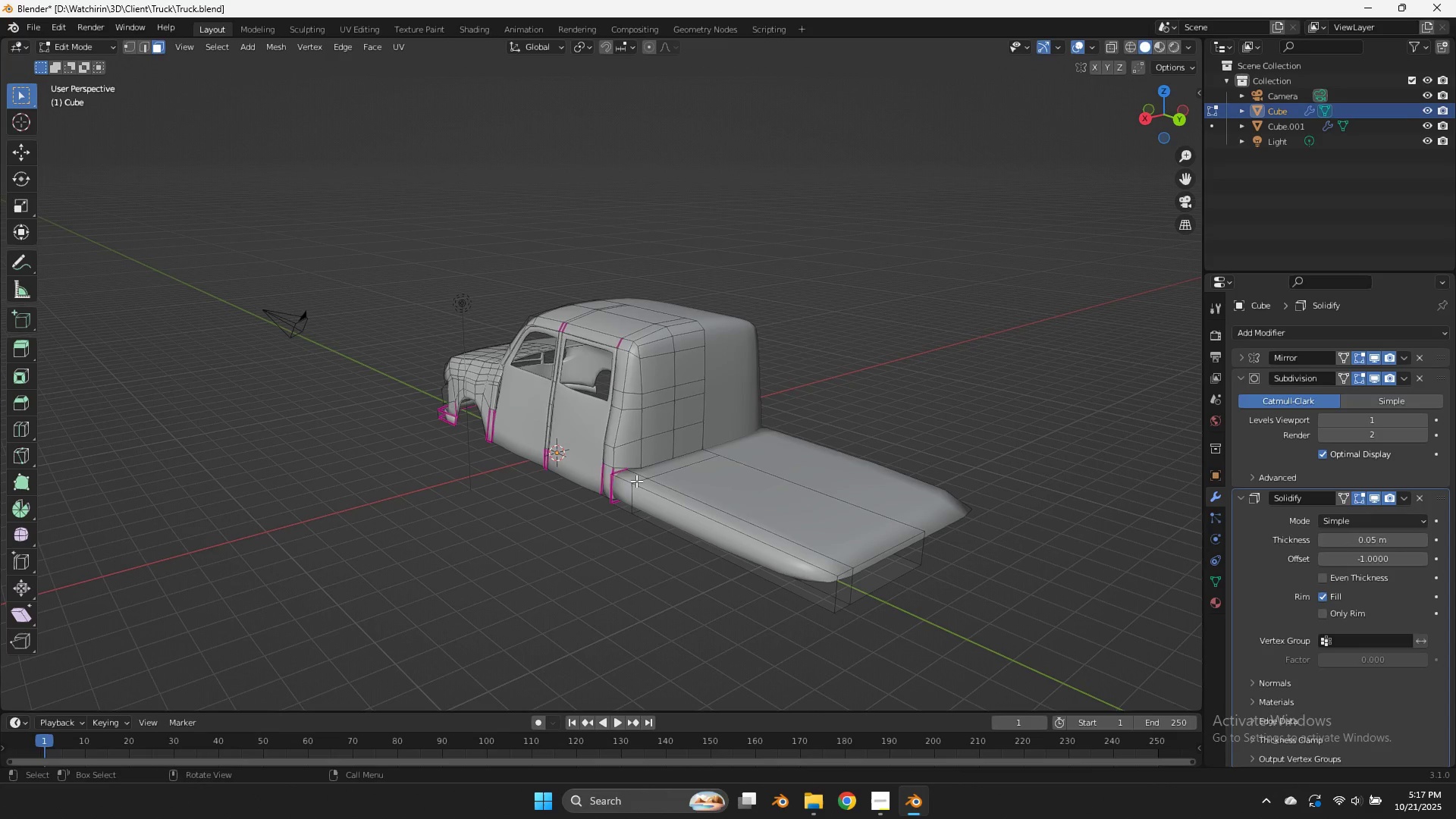 
left_click([636, 481])
 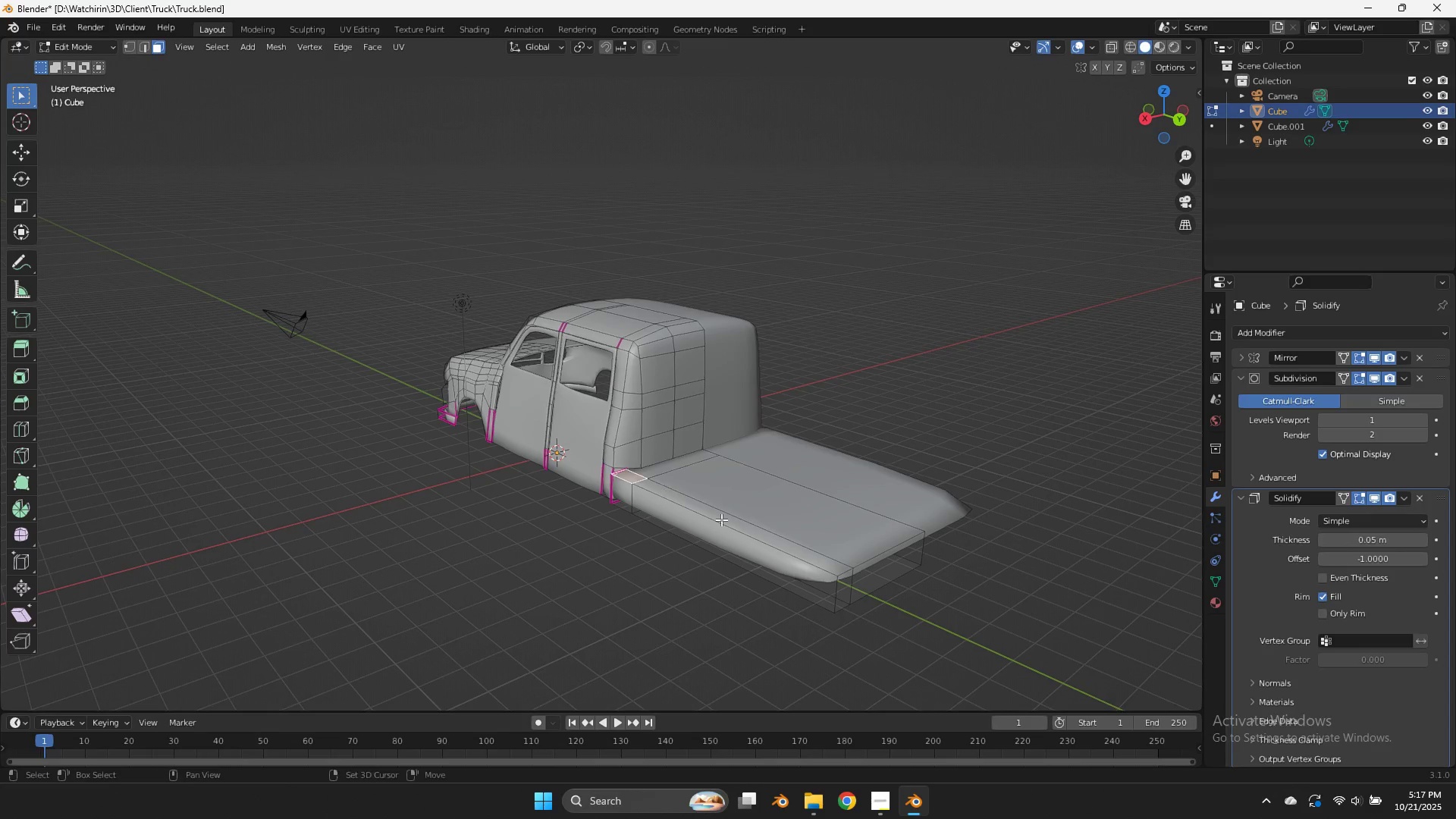 
hold_key(key=ShiftLeft, duration=0.75)
double_click([726, 522])
 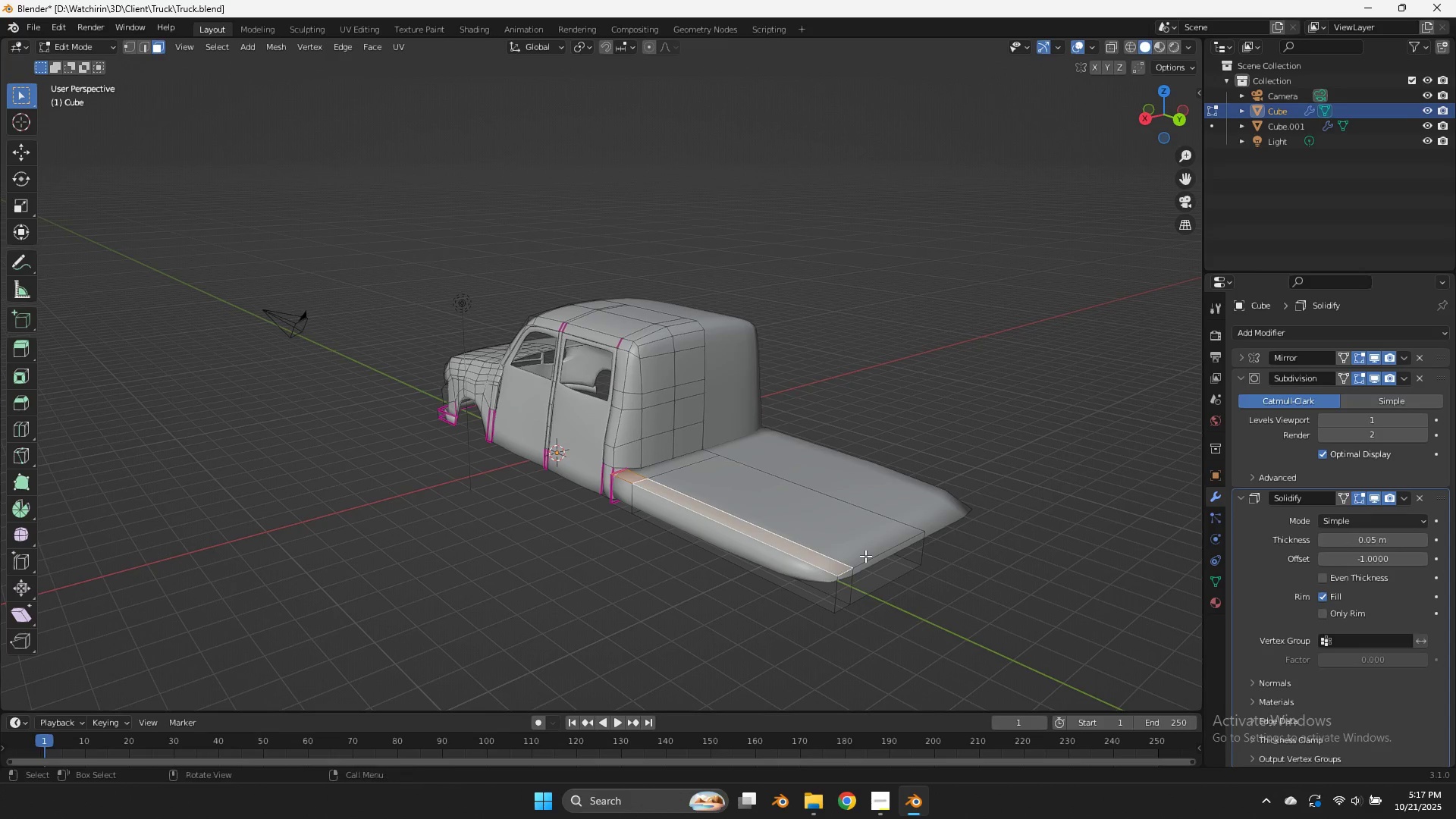 
key(E)
 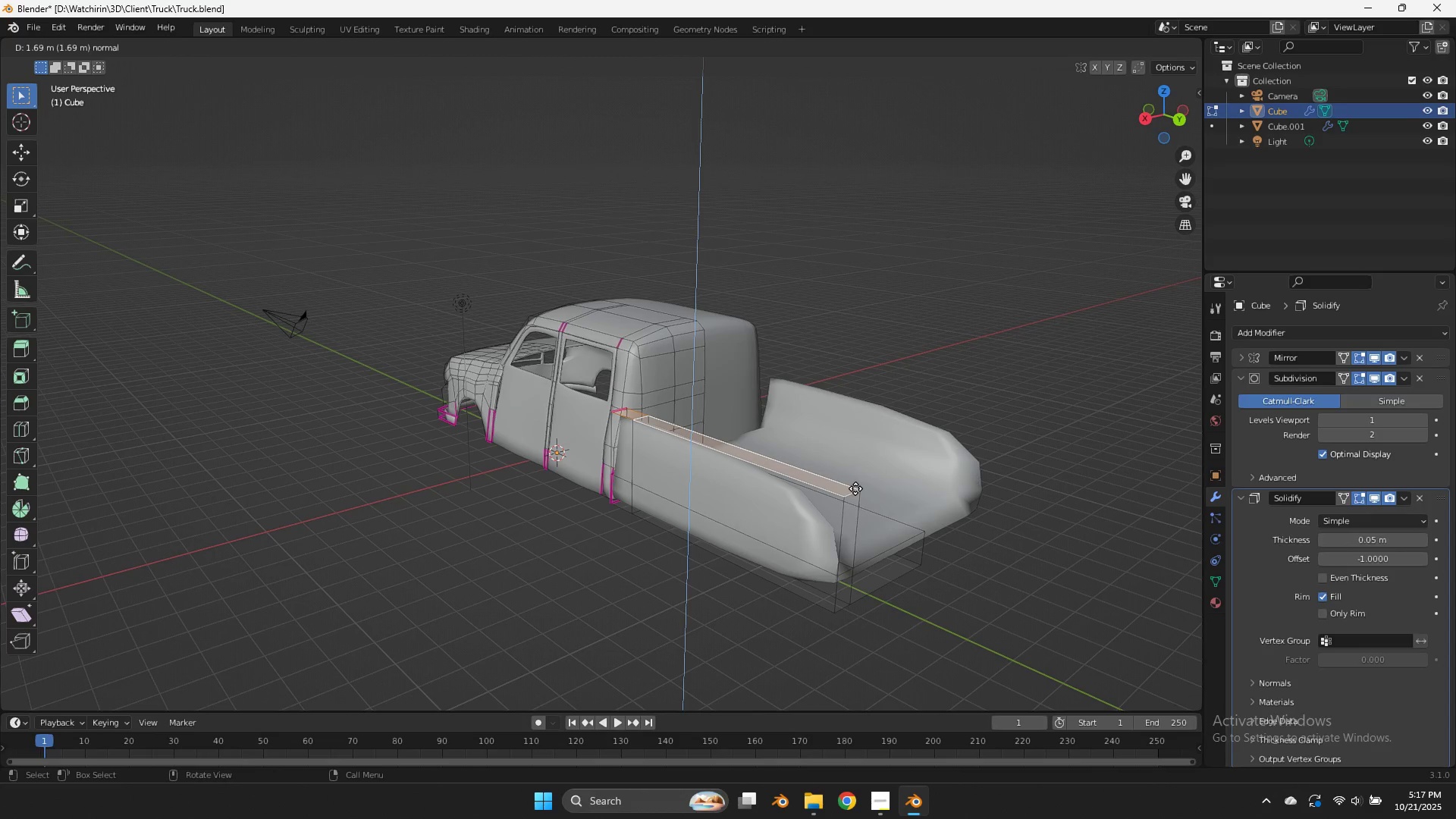 
left_click([855, 488])
 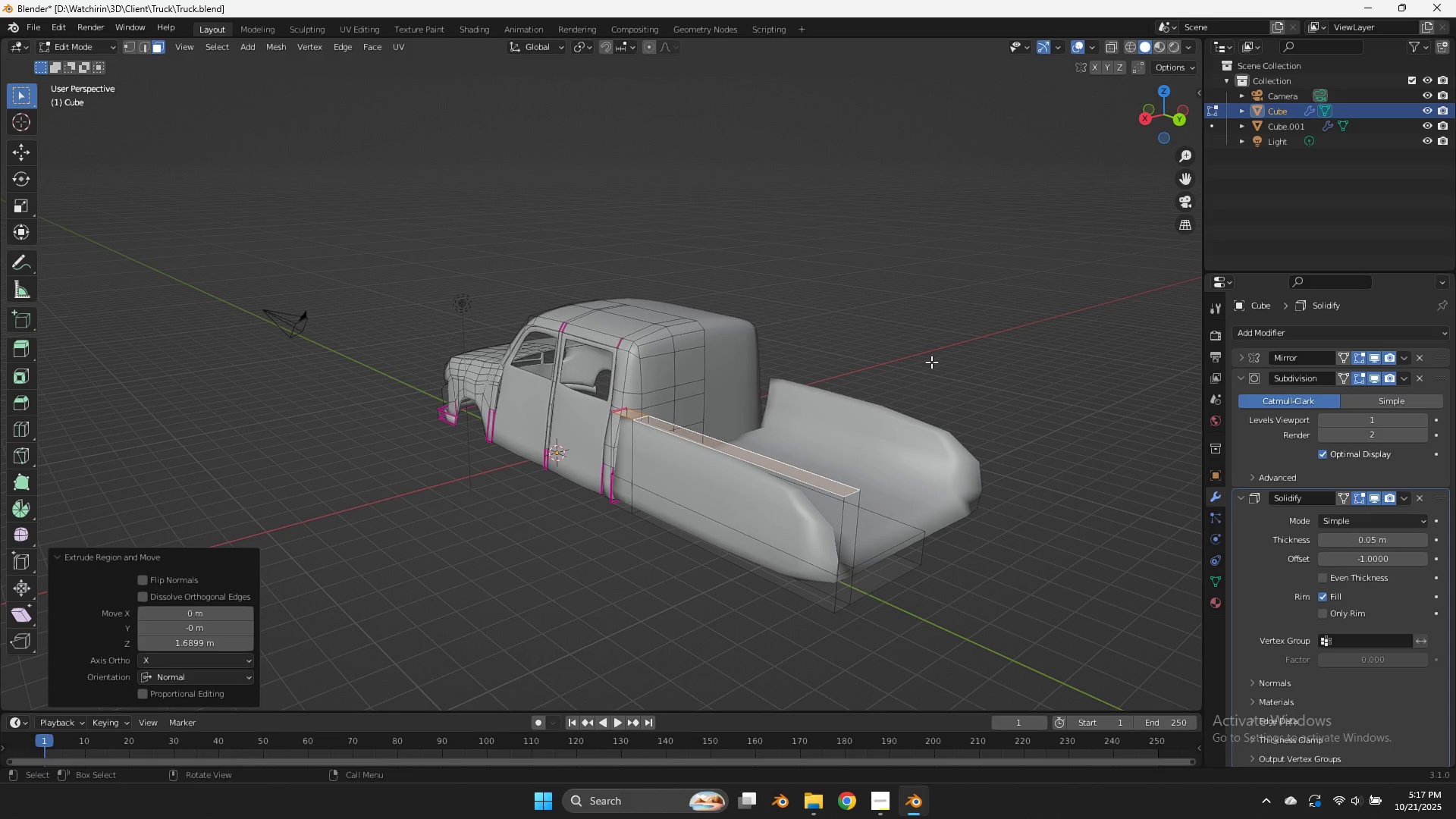 
key(Alt+Tab)